 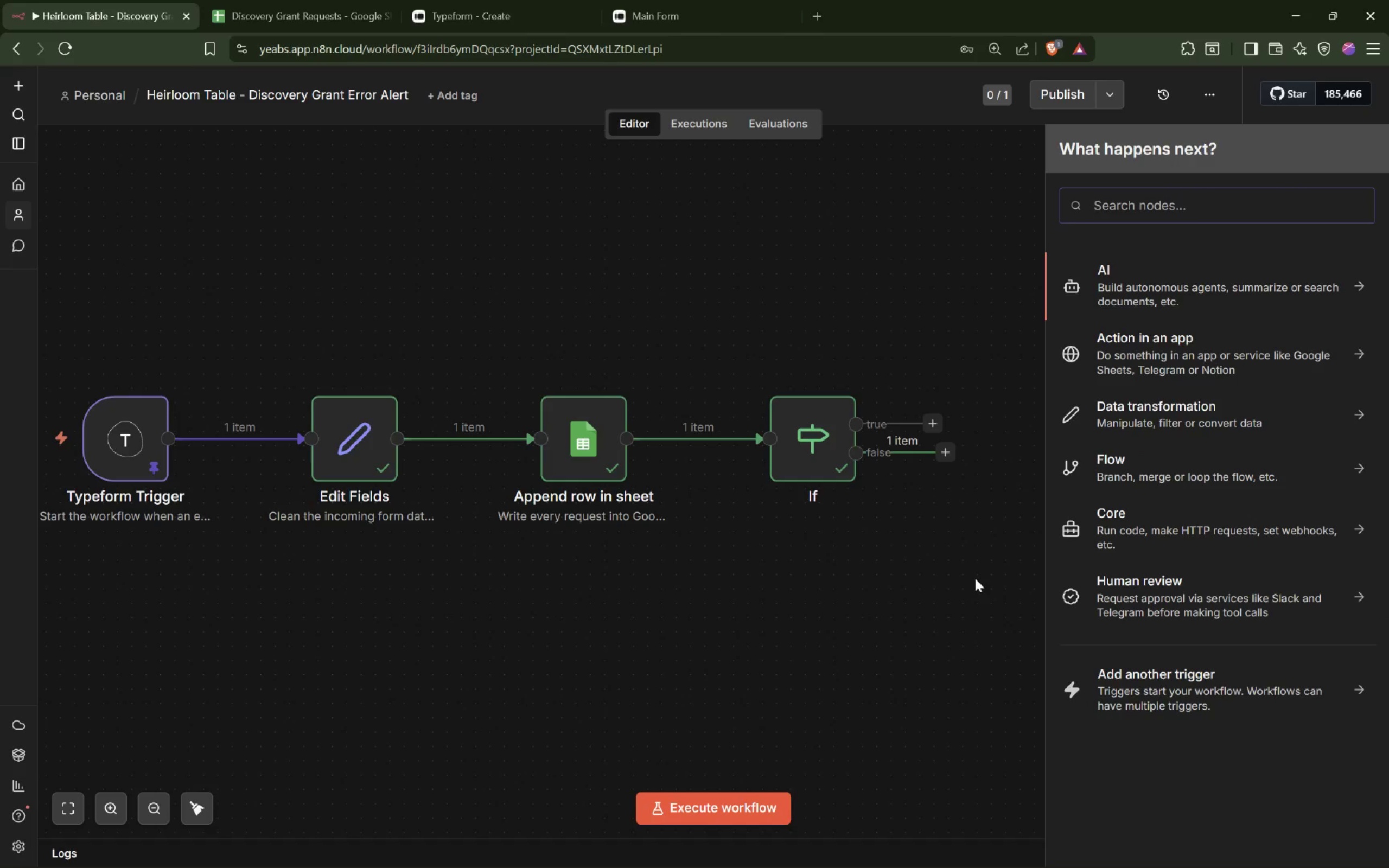 
type(Gmail)
 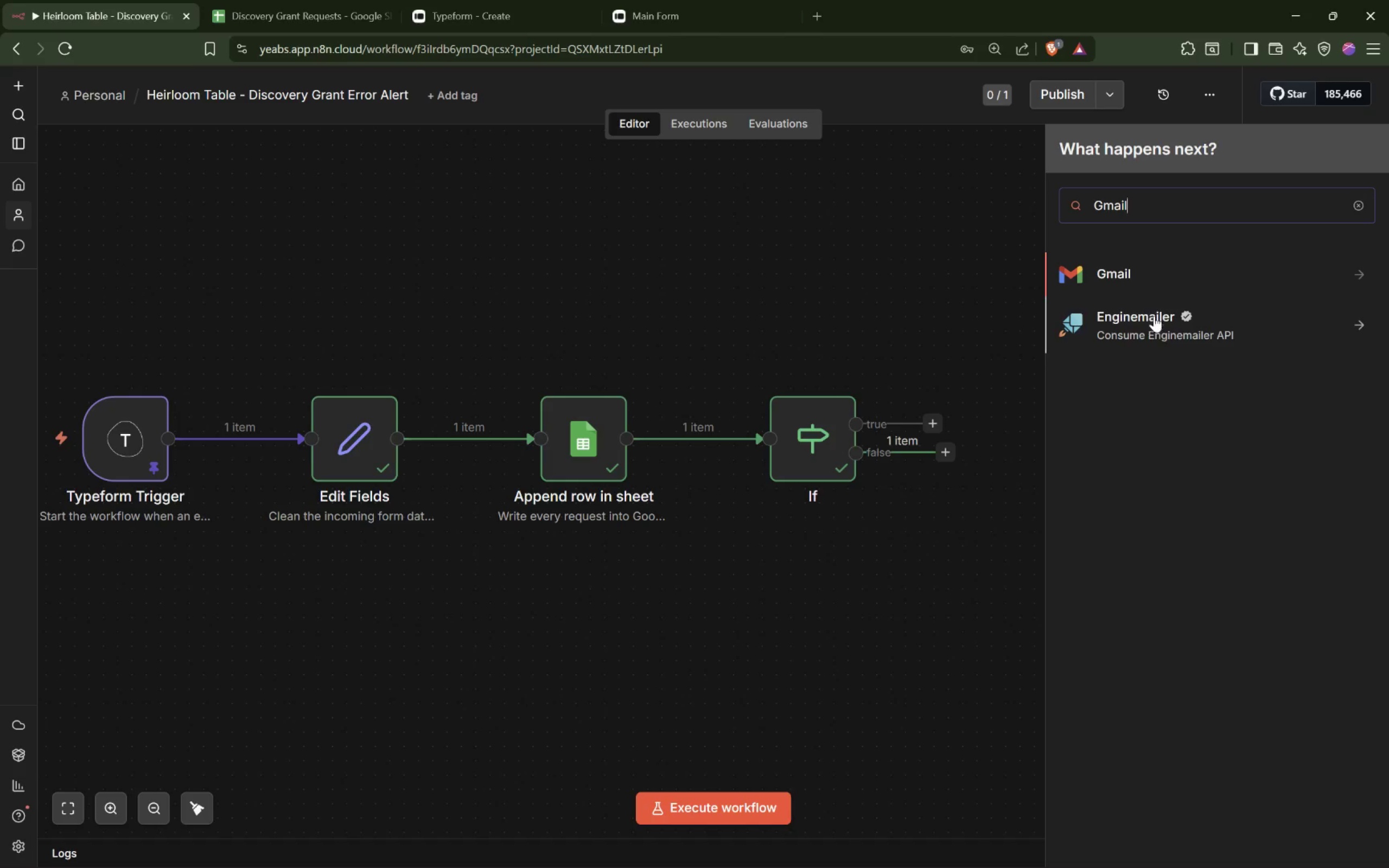 
left_click([1155, 279])
 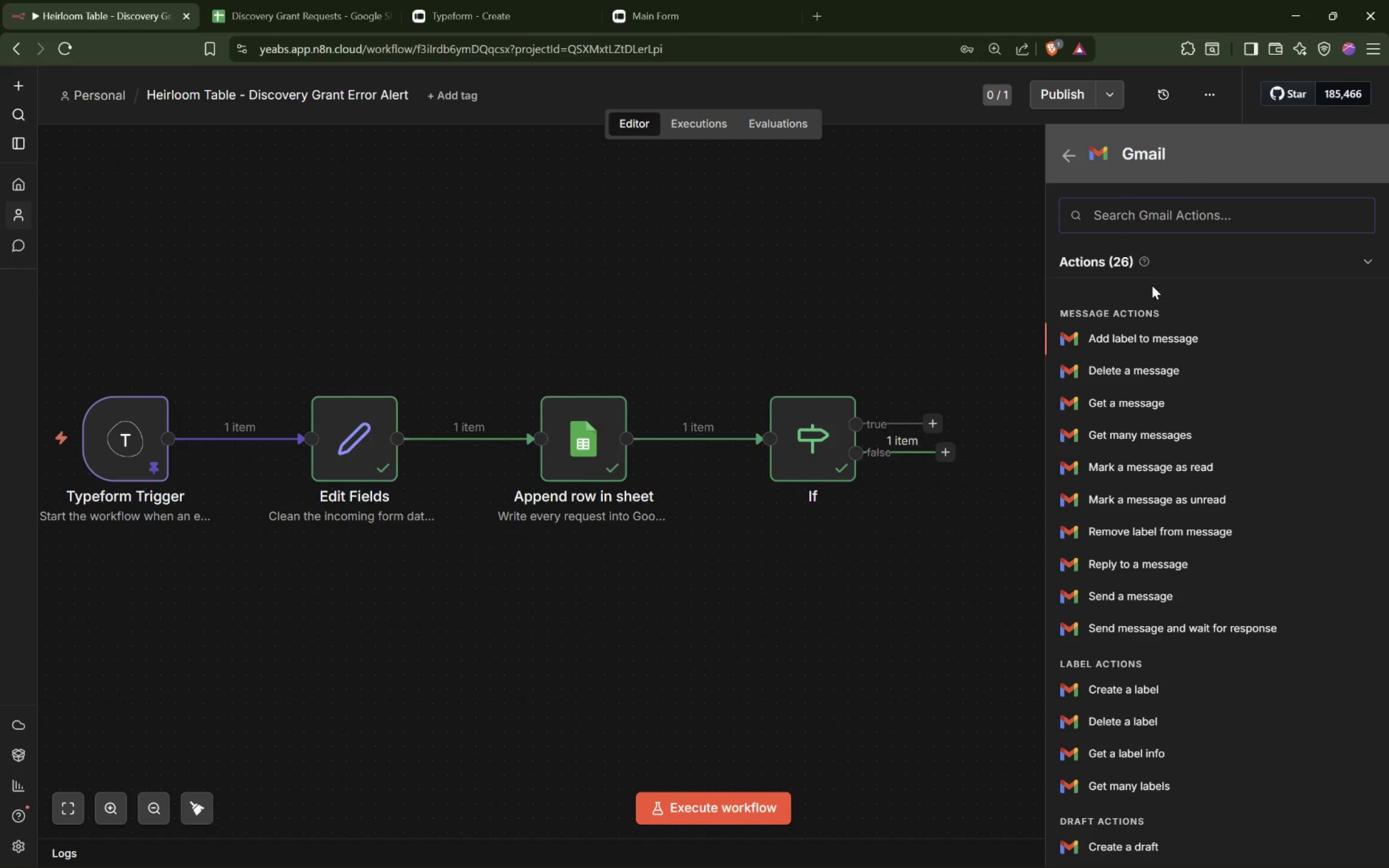 
scroll: coordinate [1209, 392], scroll_direction: down, amount: 6.0
 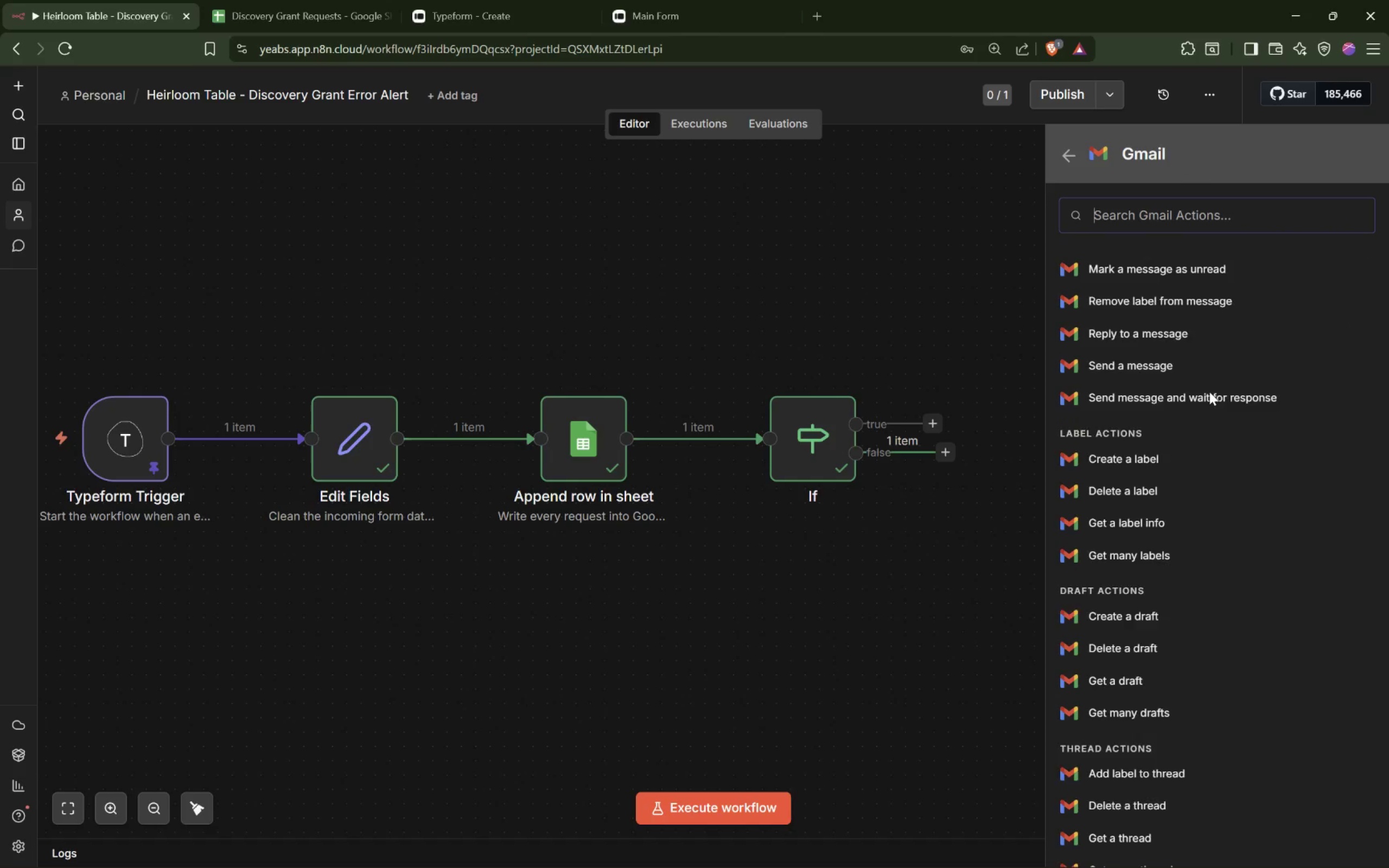 
scroll: coordinate [1209, 392], scroll_direction: up, amount: 1.0
 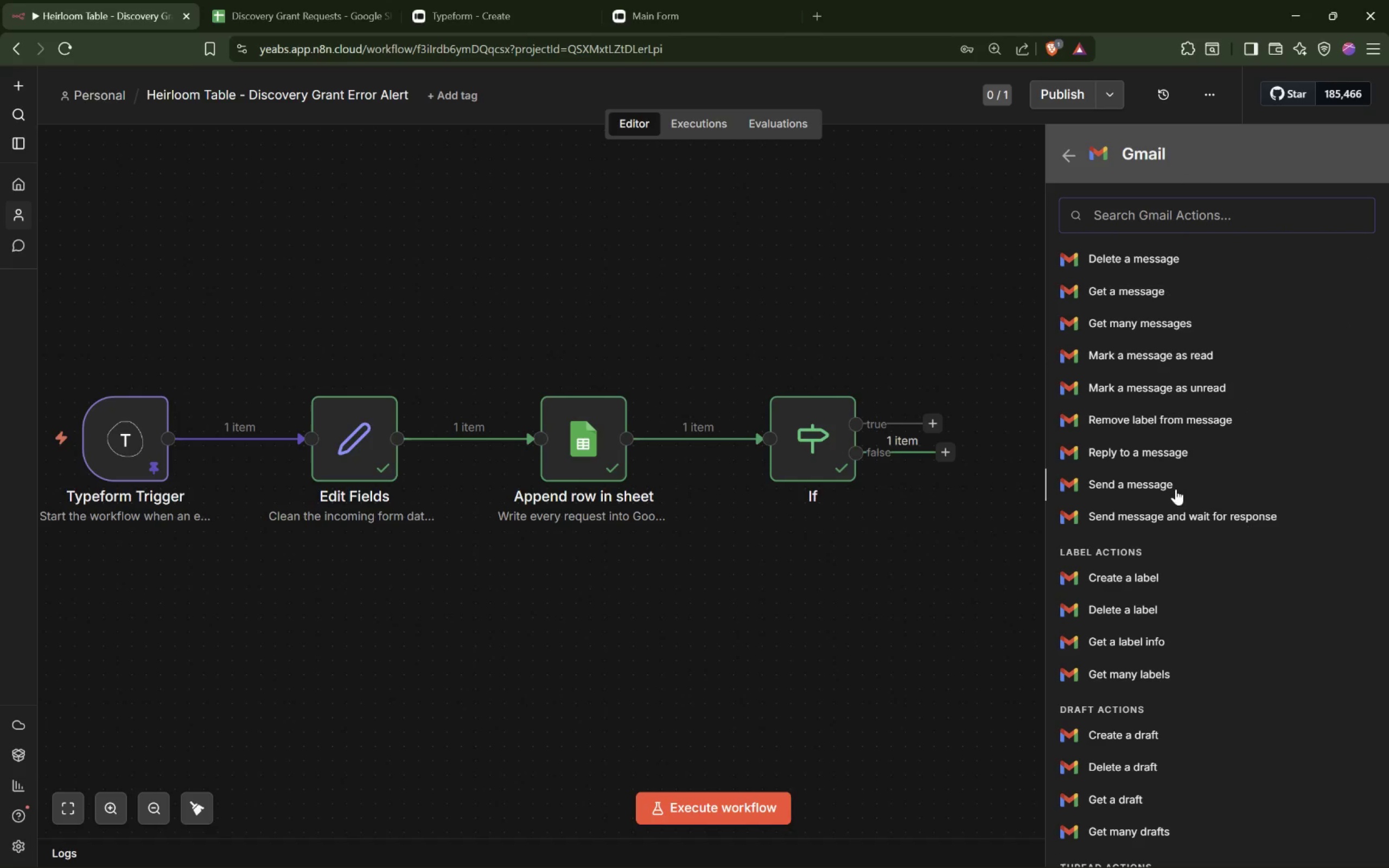 
left_click([1183, 484])
 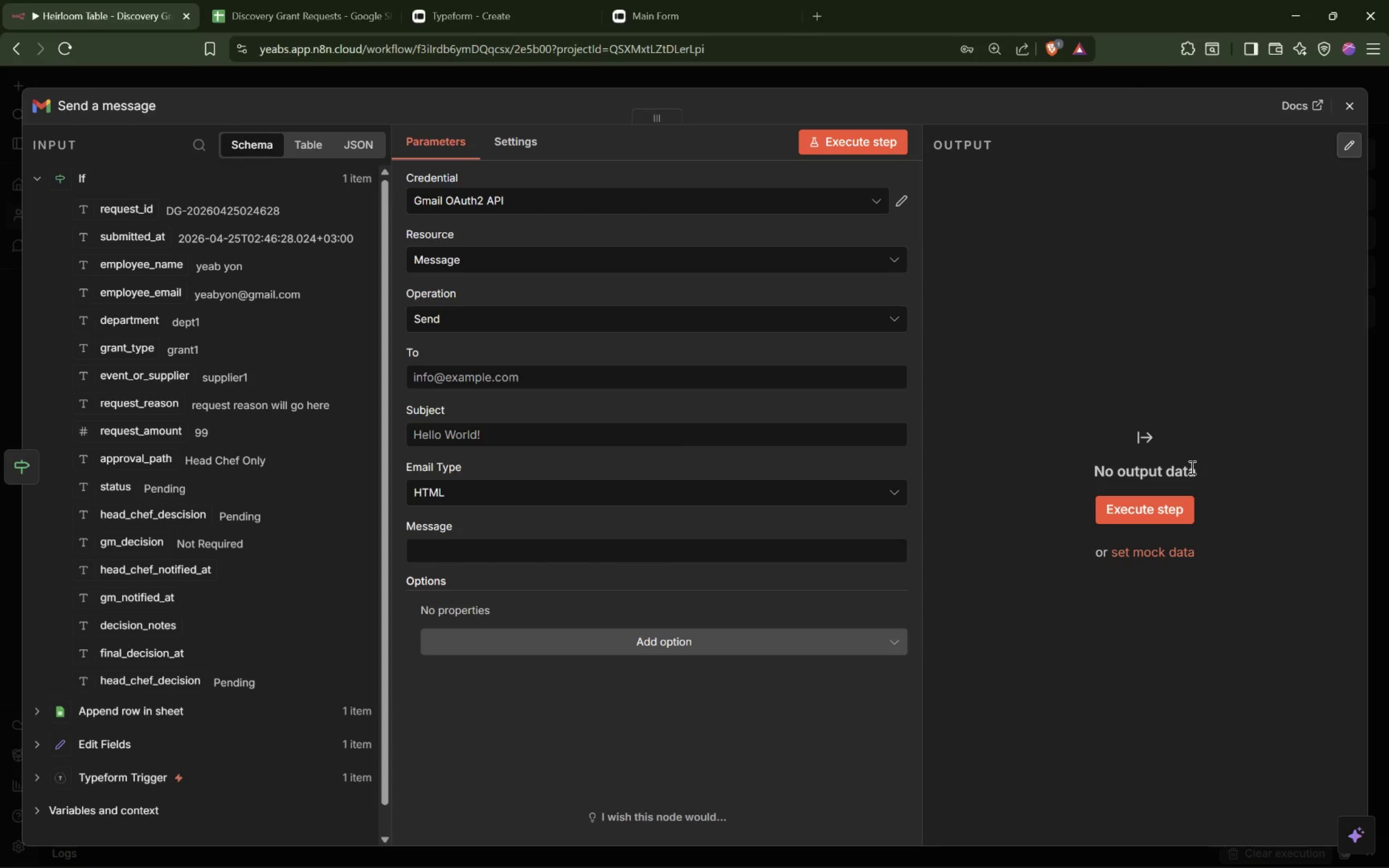 
wait(12.44)
 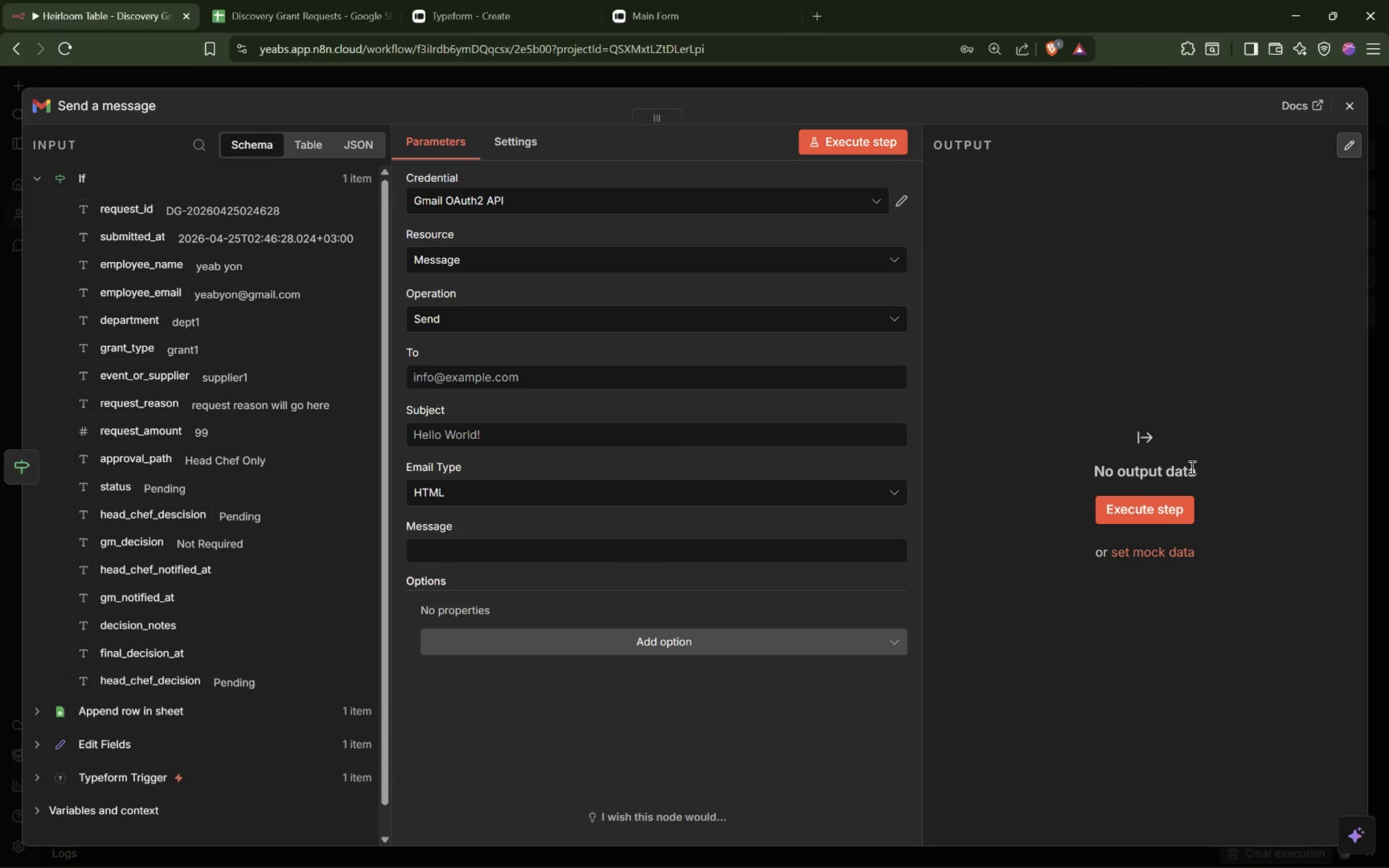 
left_click([488, 380])
 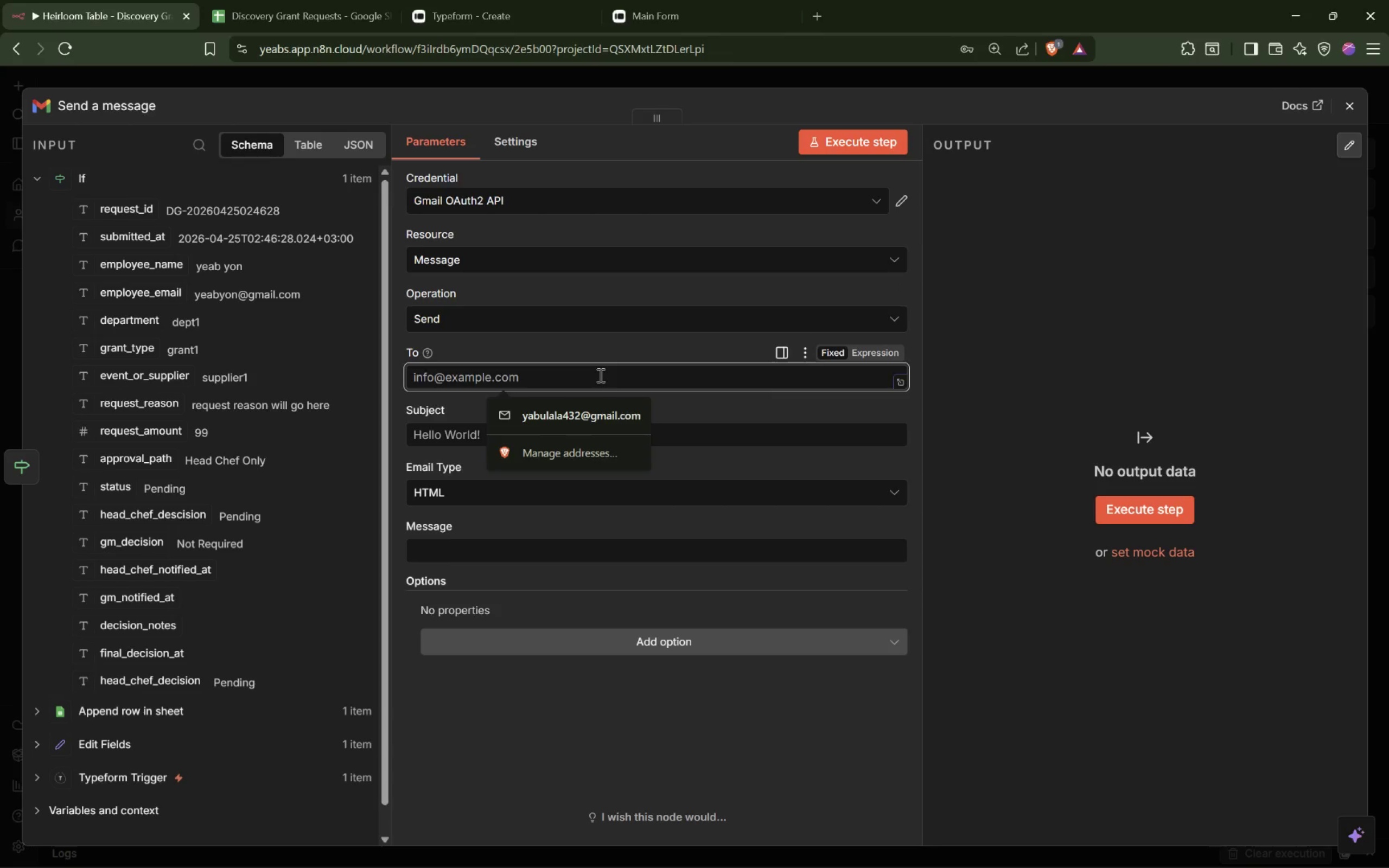 
type(headchef@heirlol)
key(Backspace)
type(m)
key(Backspace)
type(om)
 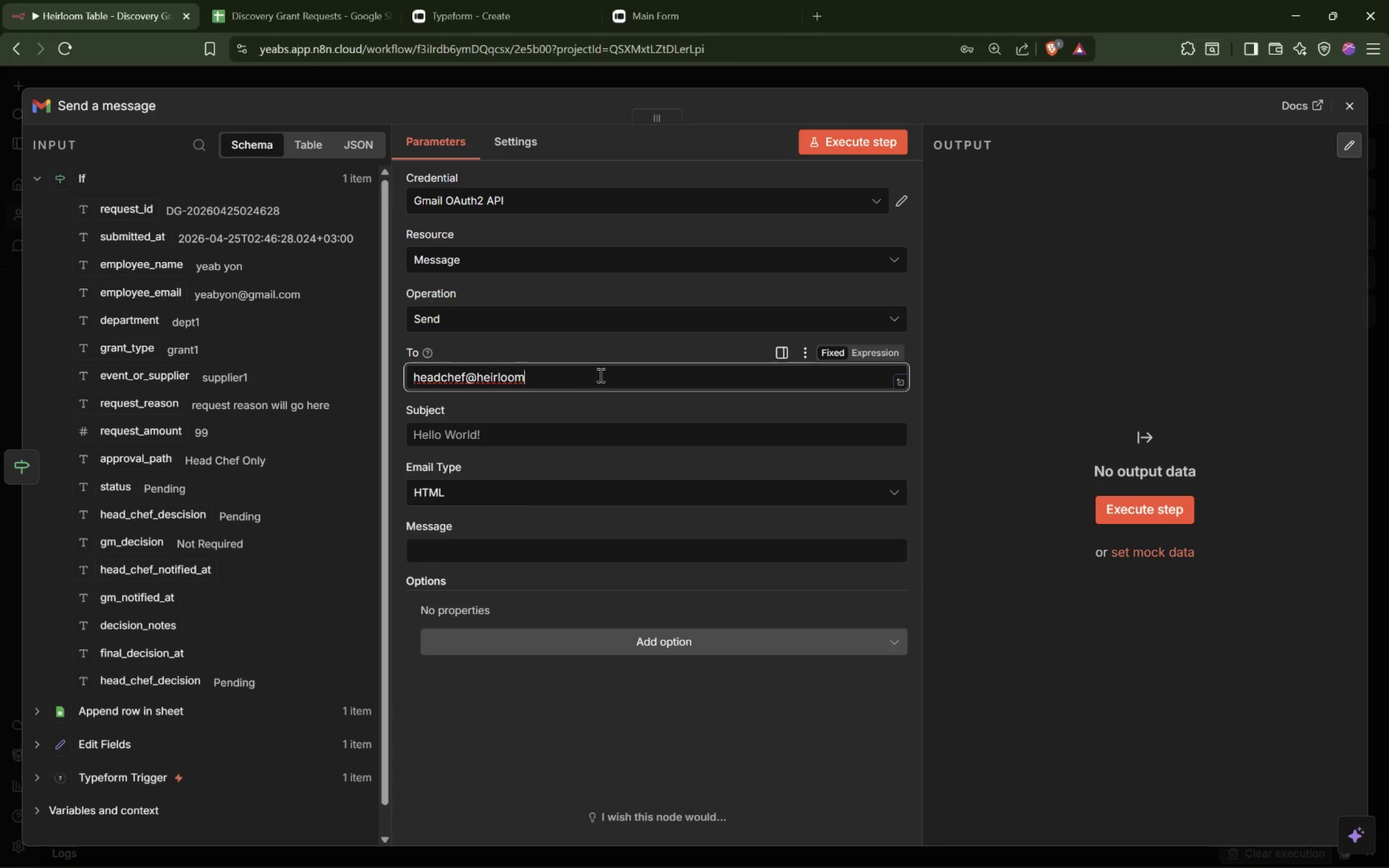 
type(table.com)
 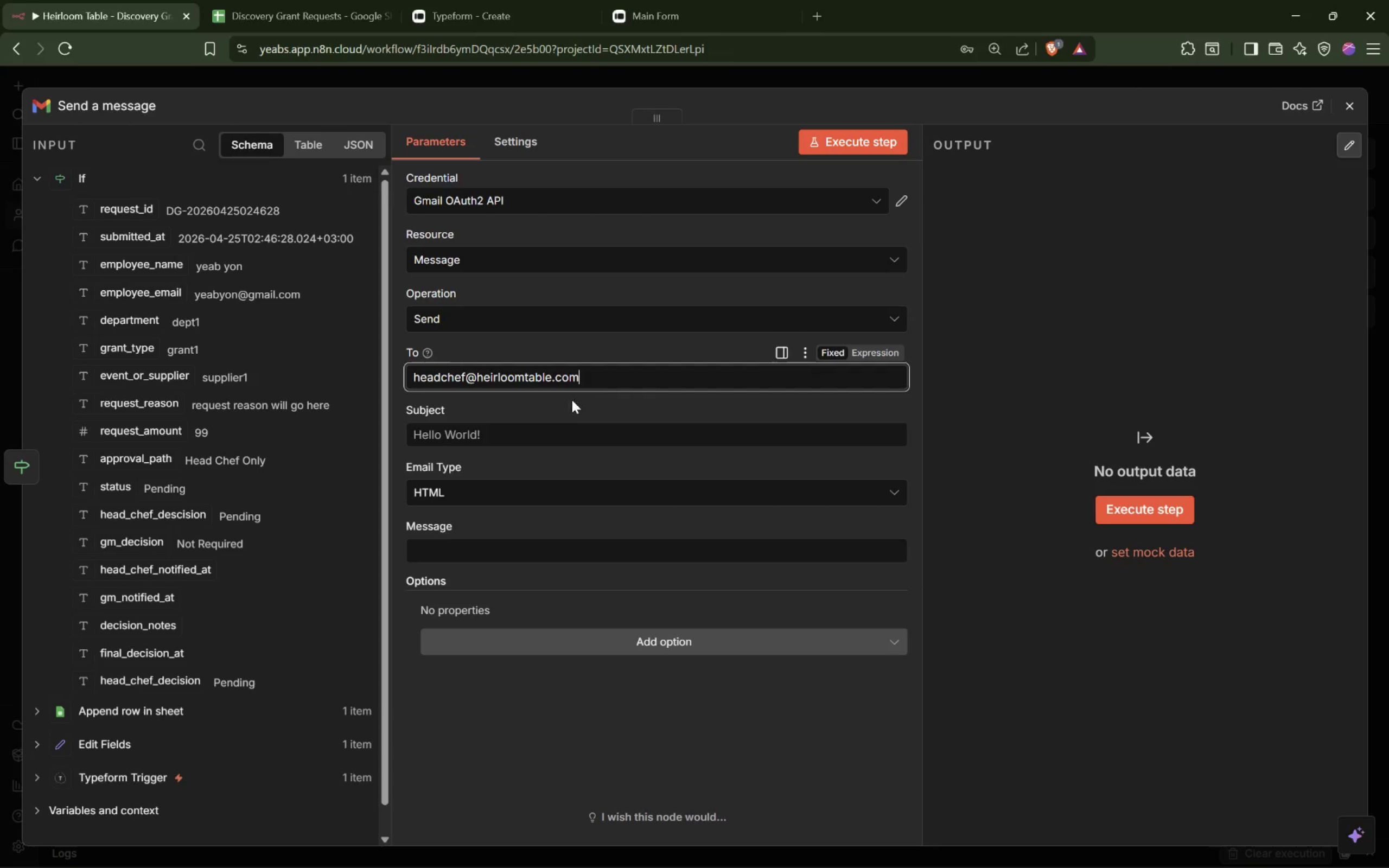 
left_click([552, 429])
 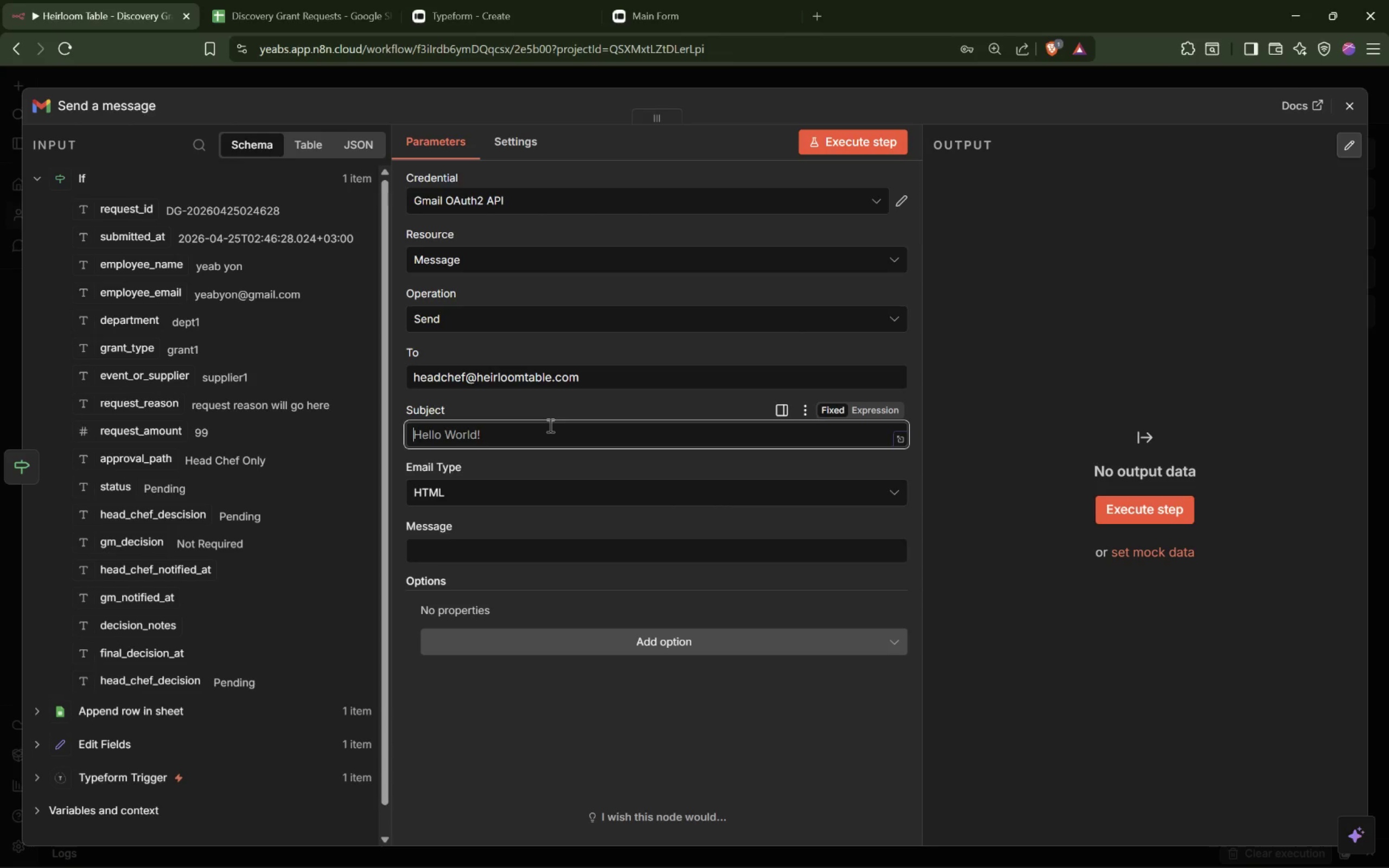 
type(Discovery Grant Approvla)
key(Backspace)
key(Backspace)
type(al)
 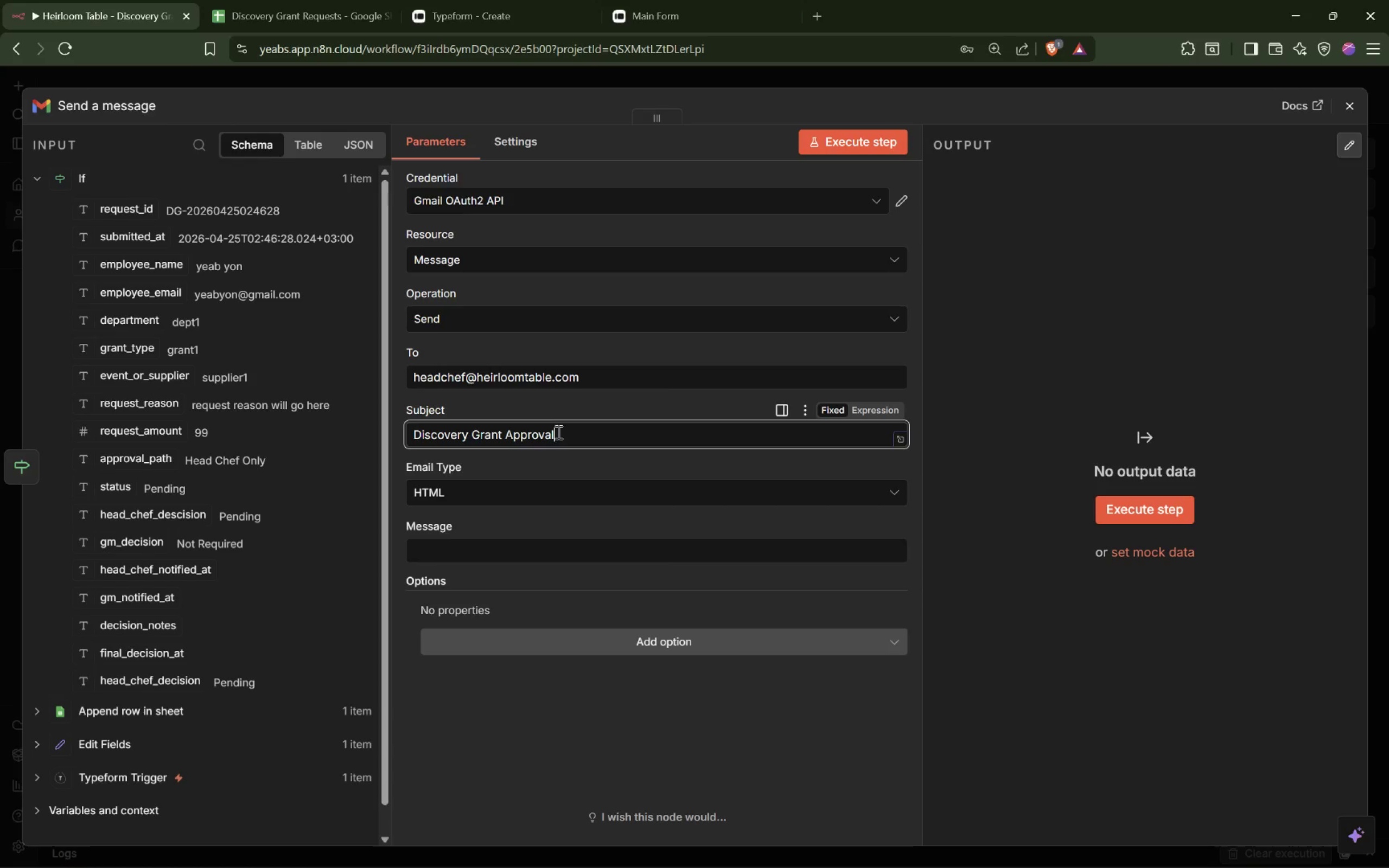 
wait(7.19)
 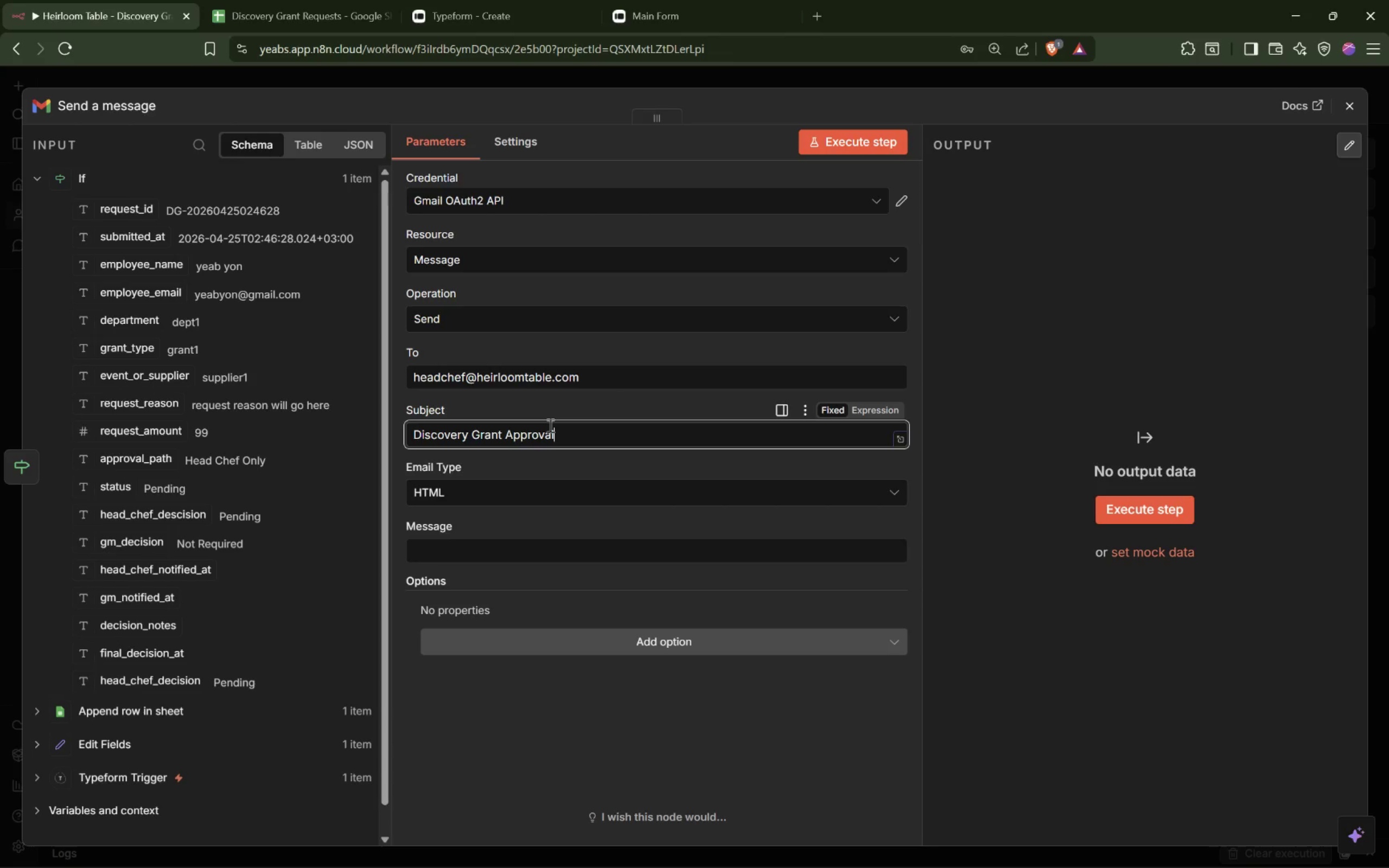 
type( Needed - )
 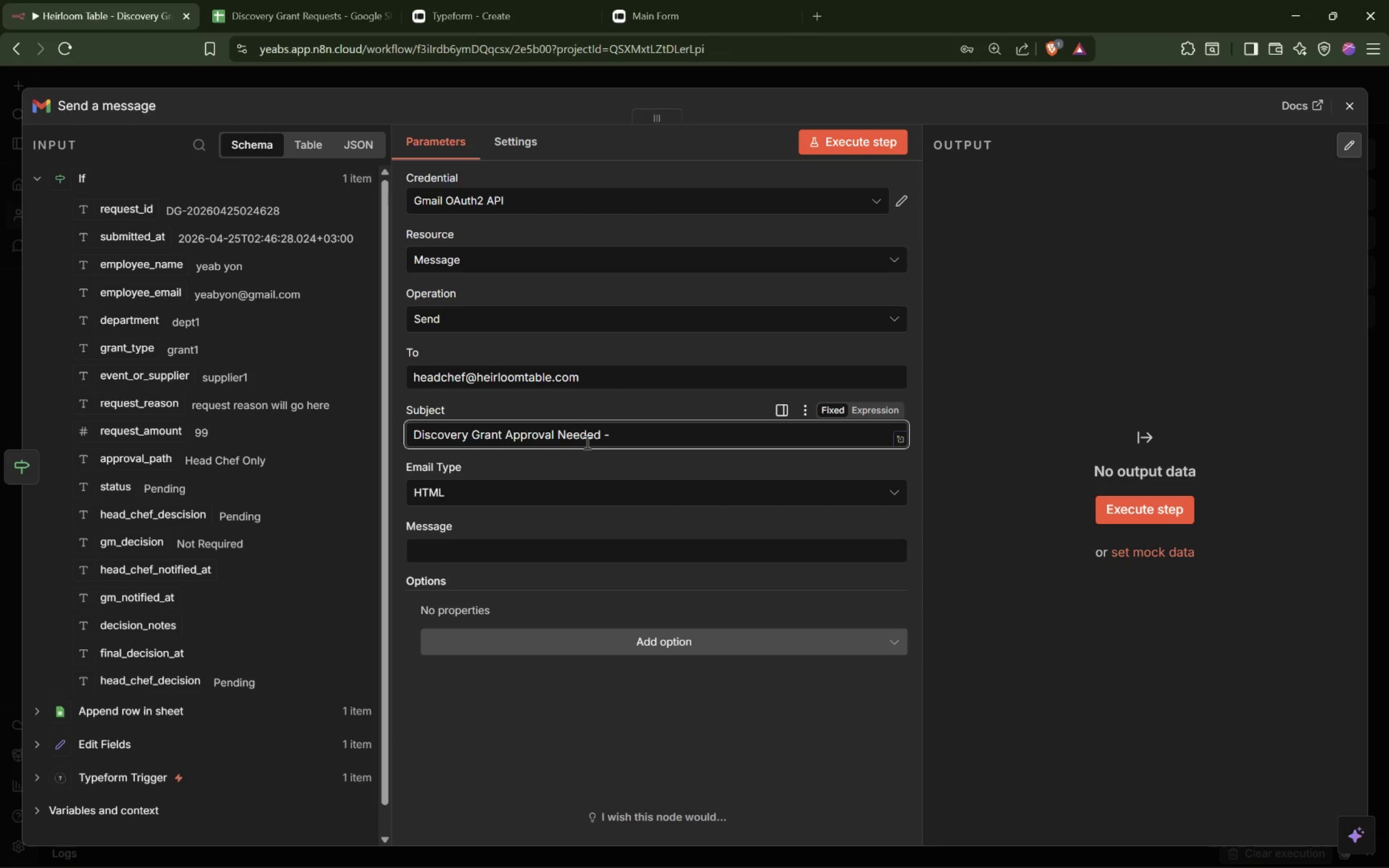 
left_click([891, 406])
 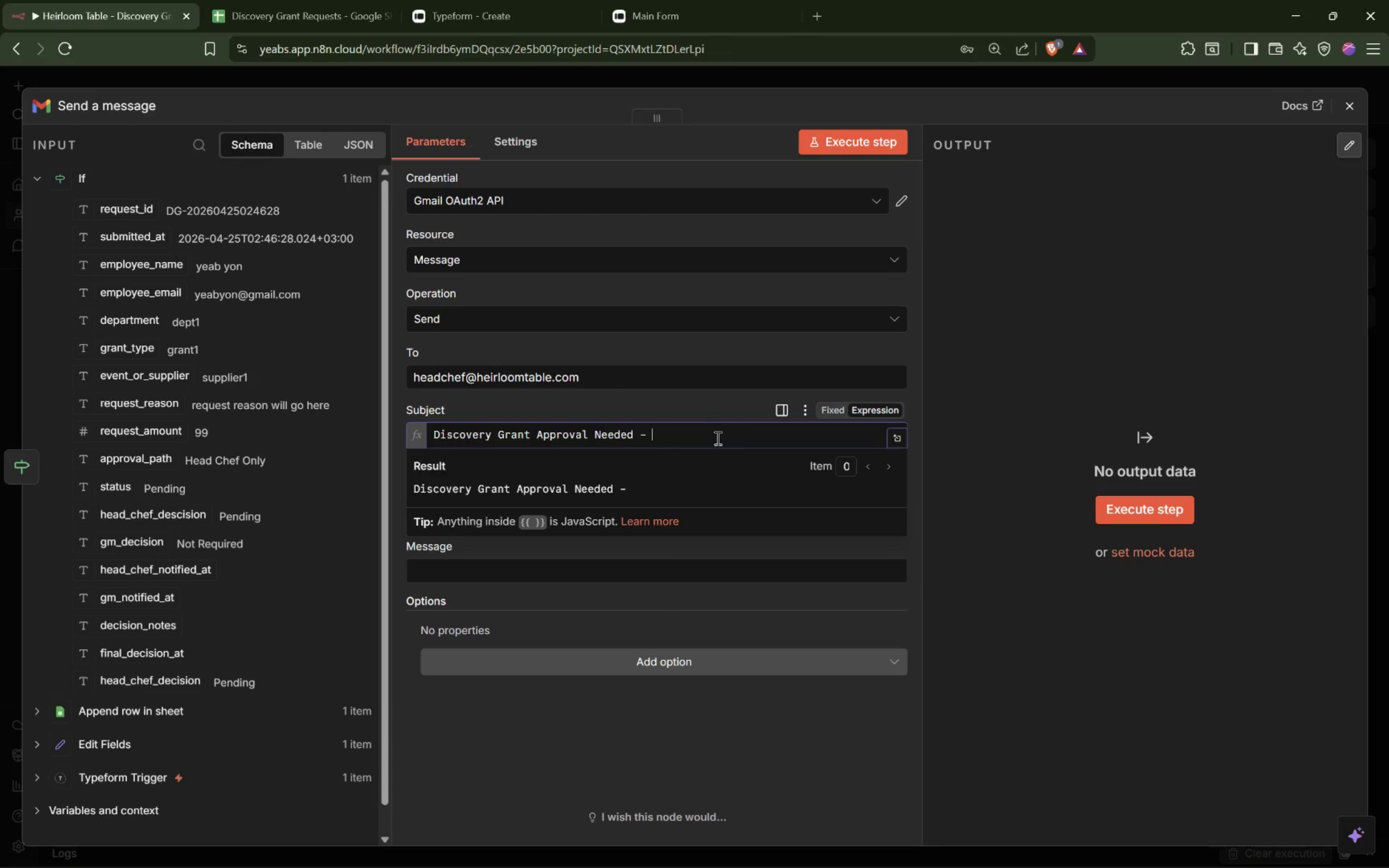 
left_click_drag(start_coordinate=[717, 438], to_coordinate=[727, 438])
 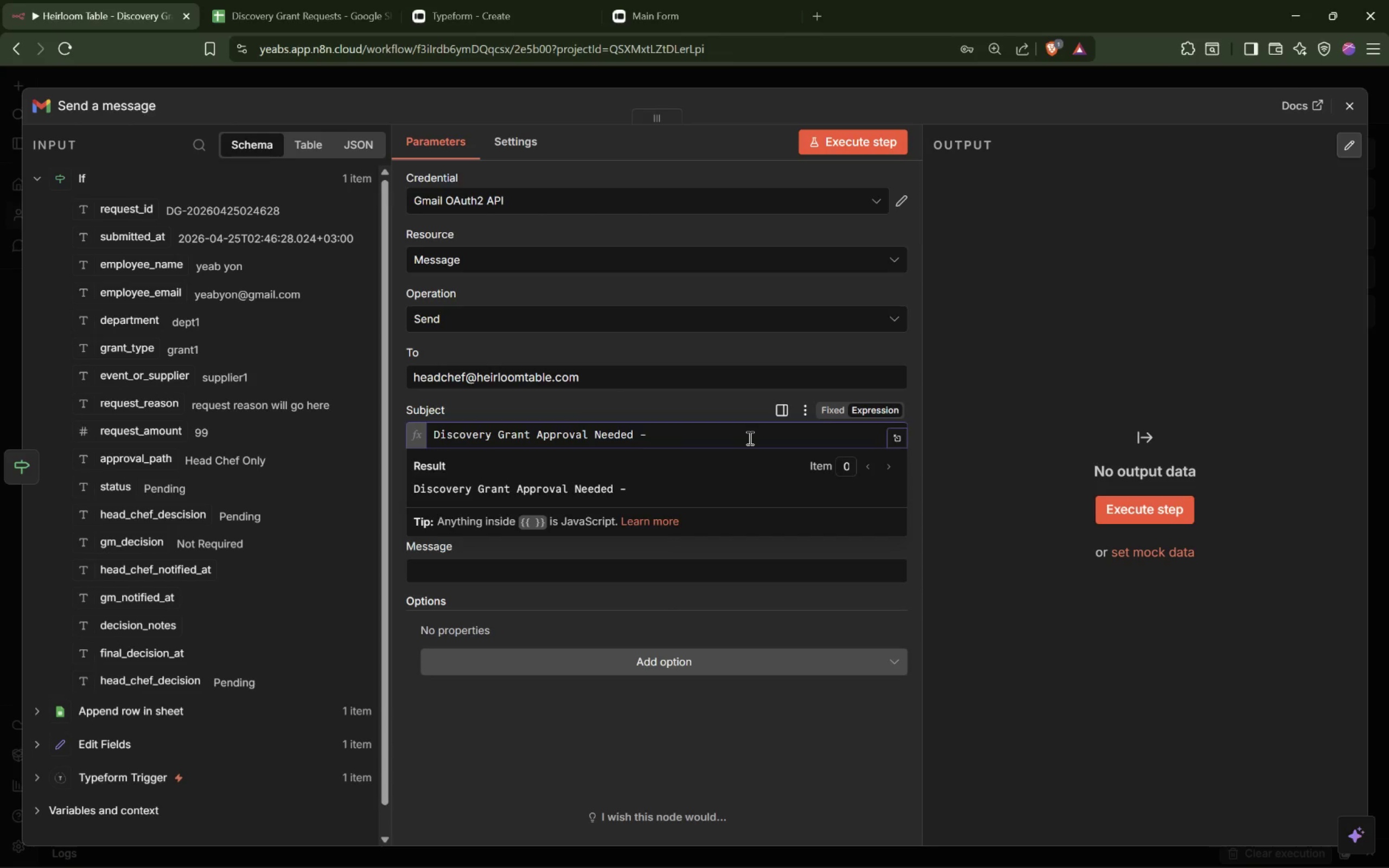 
type({{$json.em)
 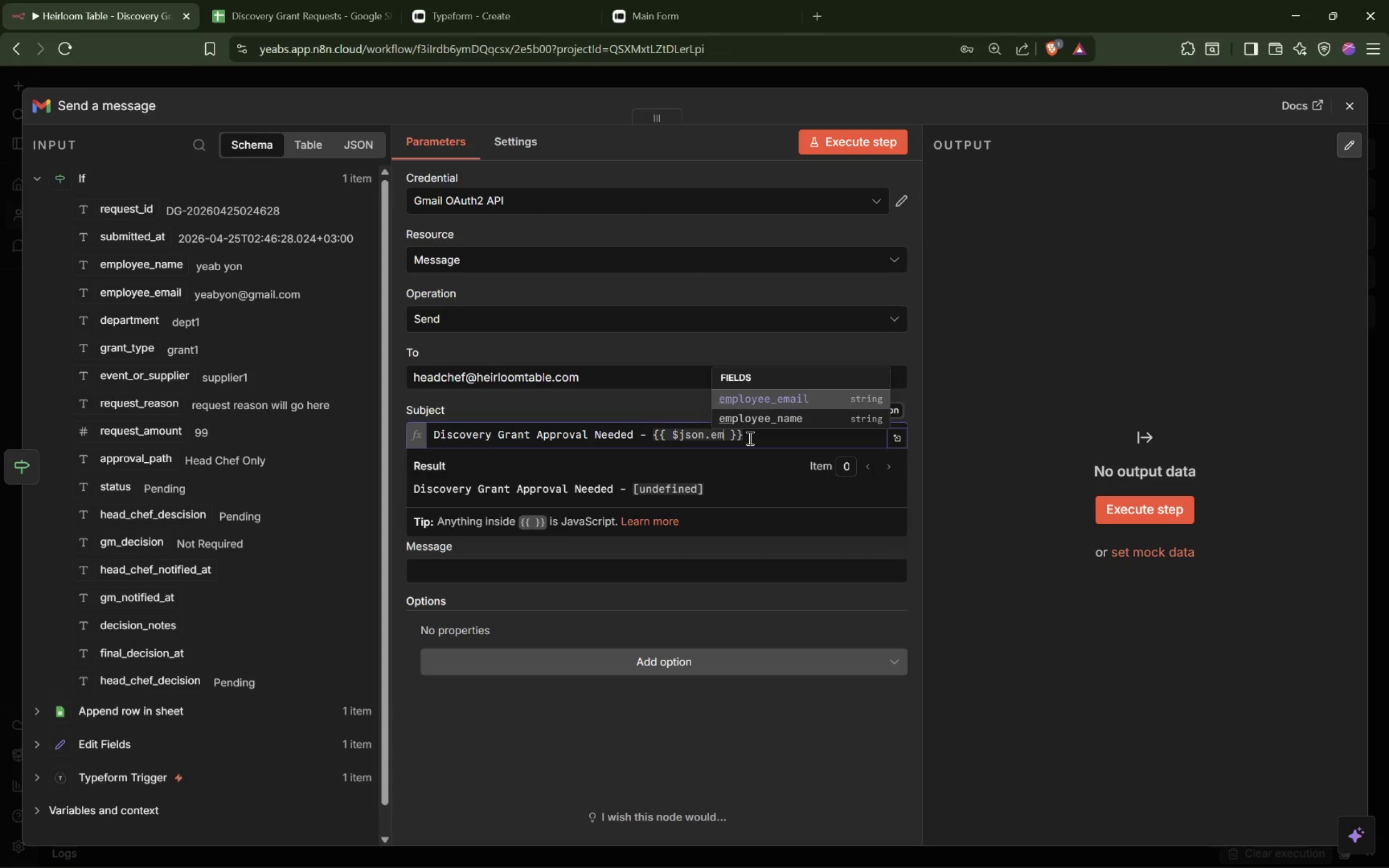 
key(ArrowDown)
 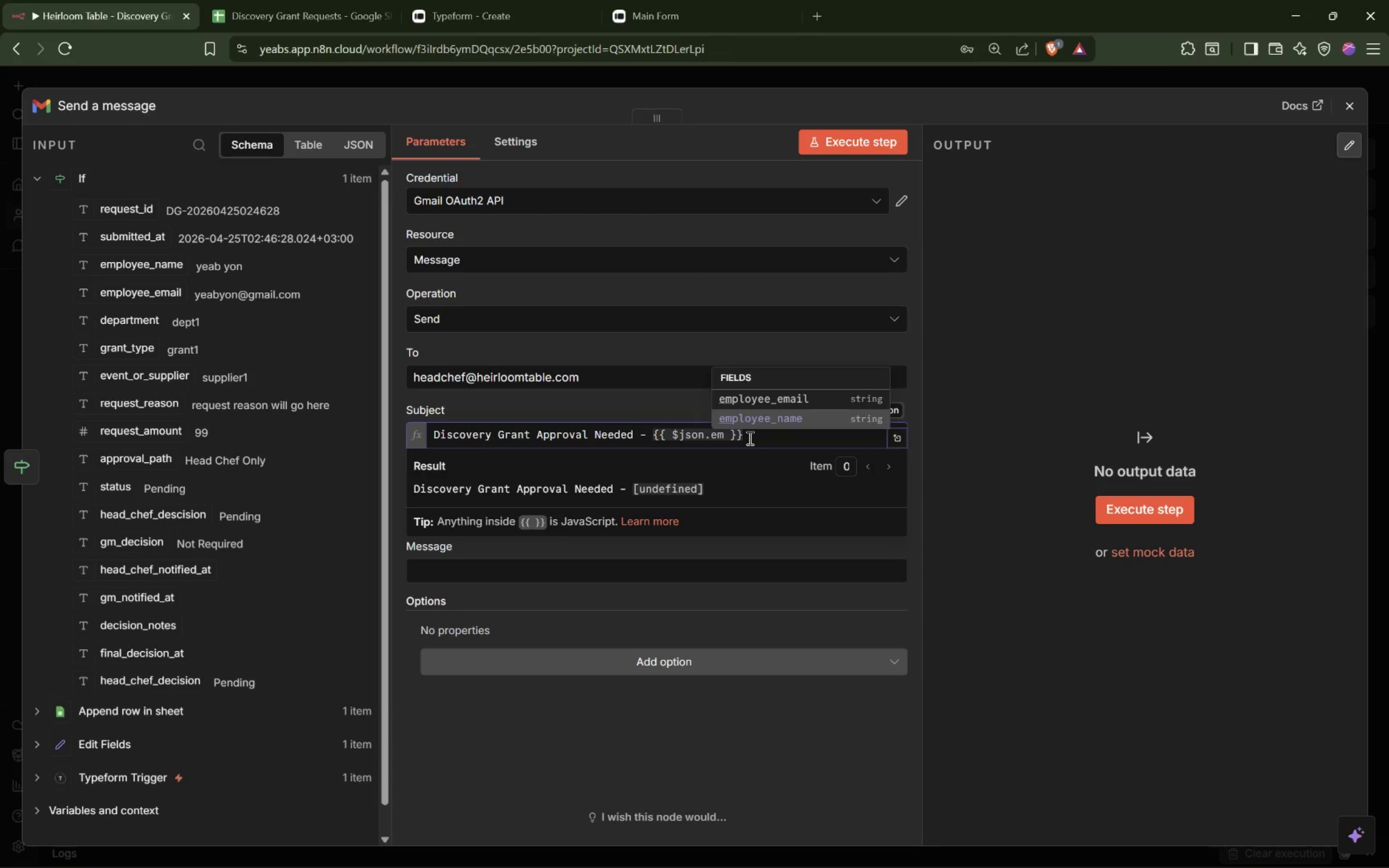 
key(Enter)
 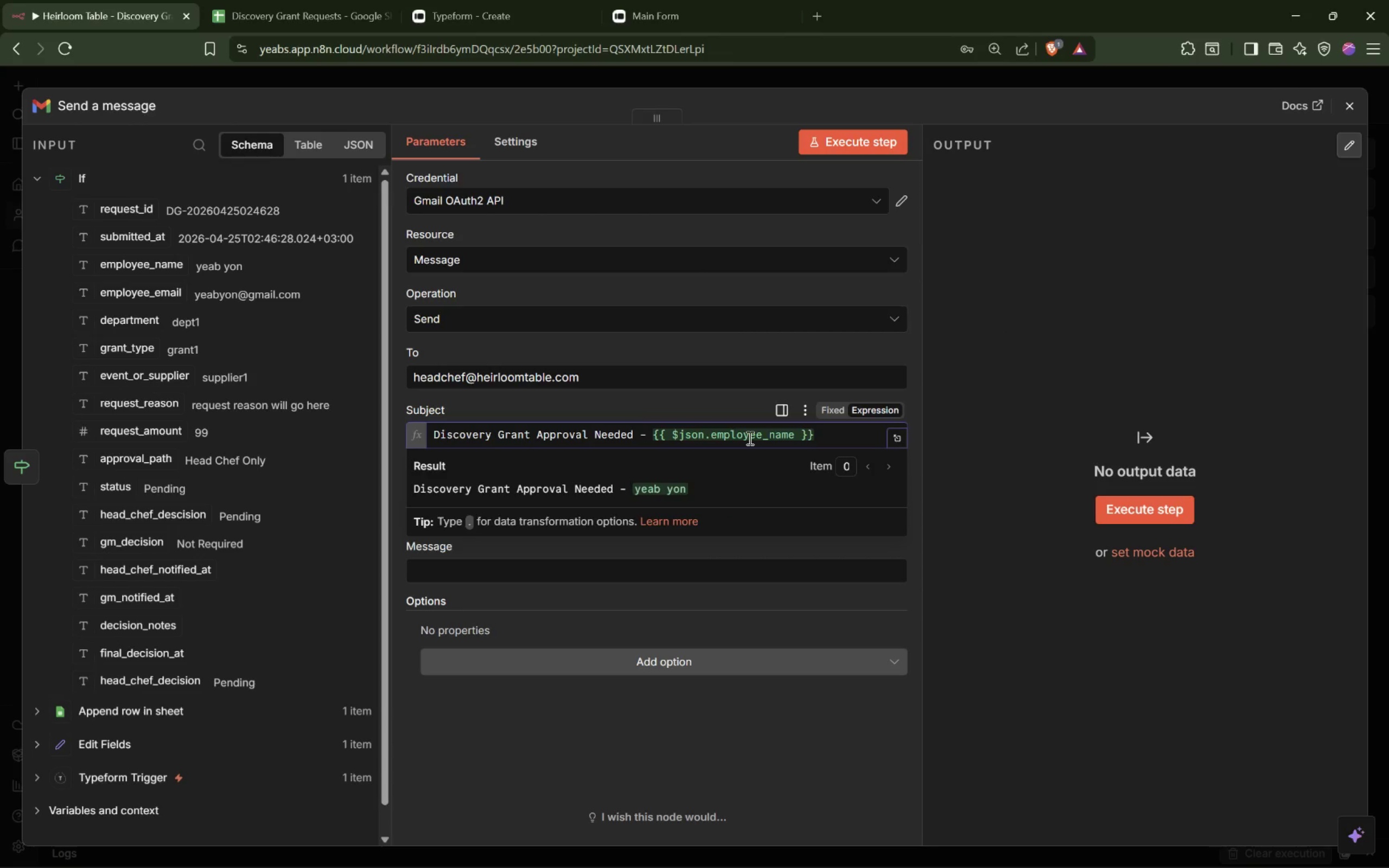 
key(ArrowRight)
 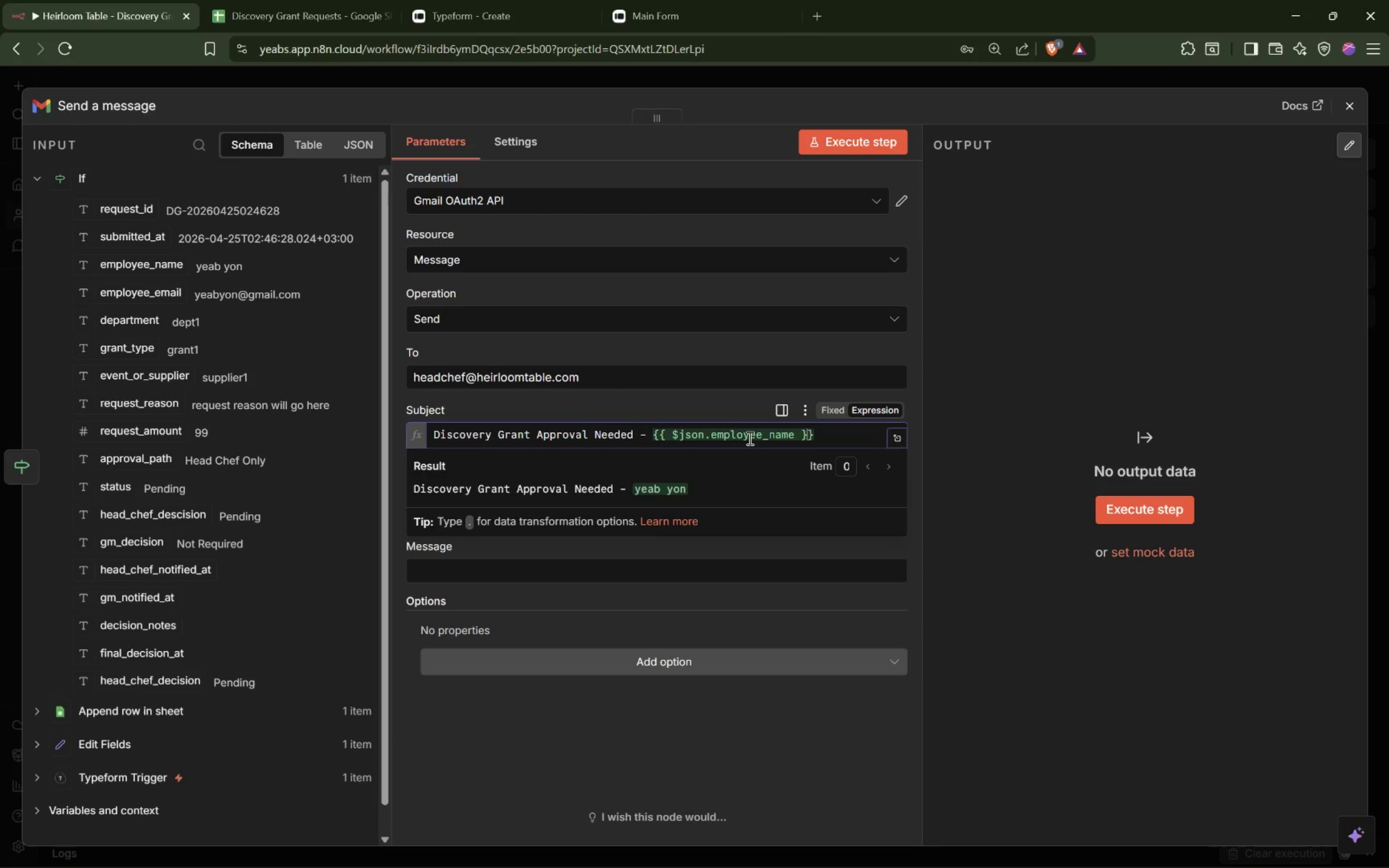 
key(ArrowRight)
 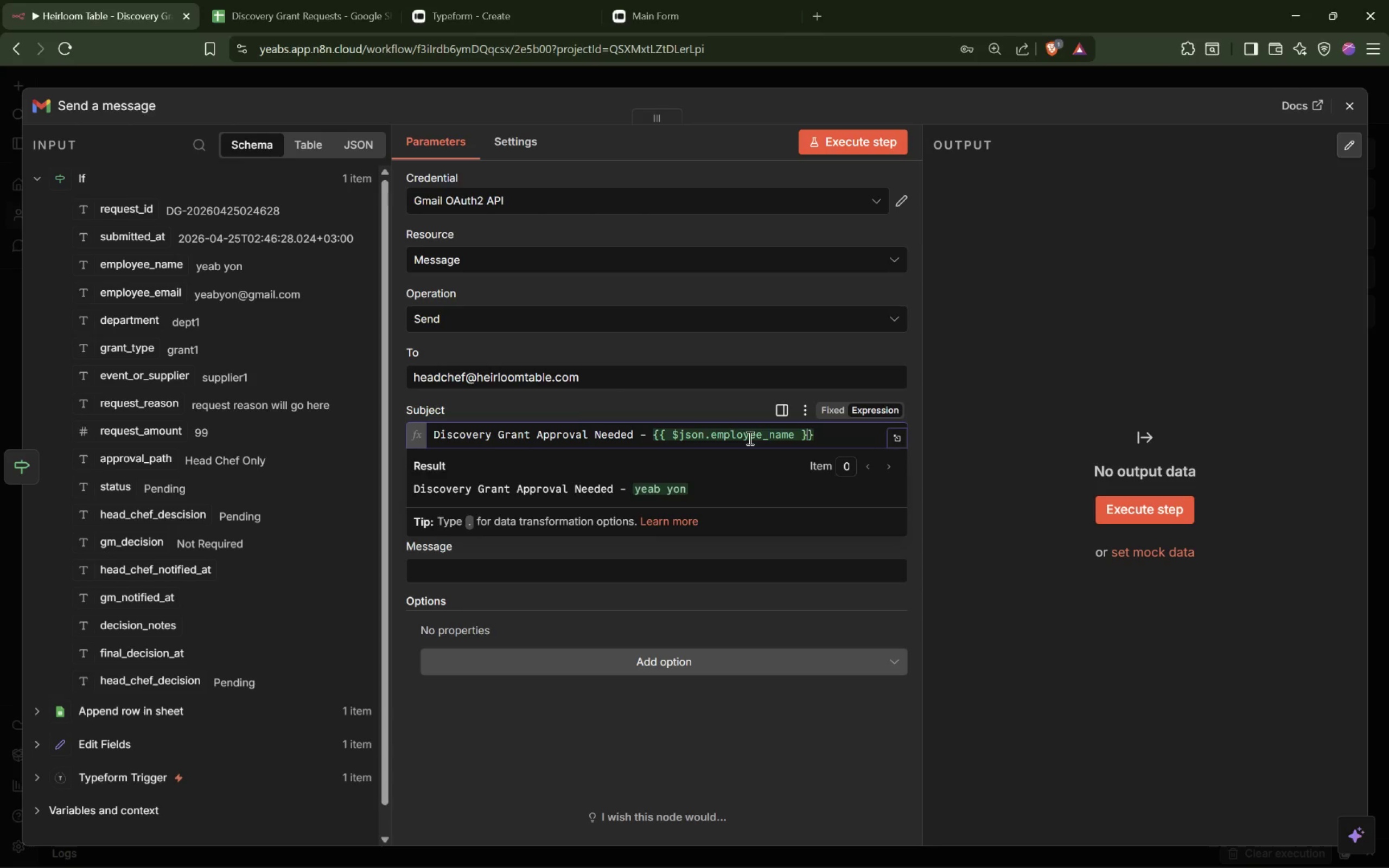 
key(ArrowRight)
 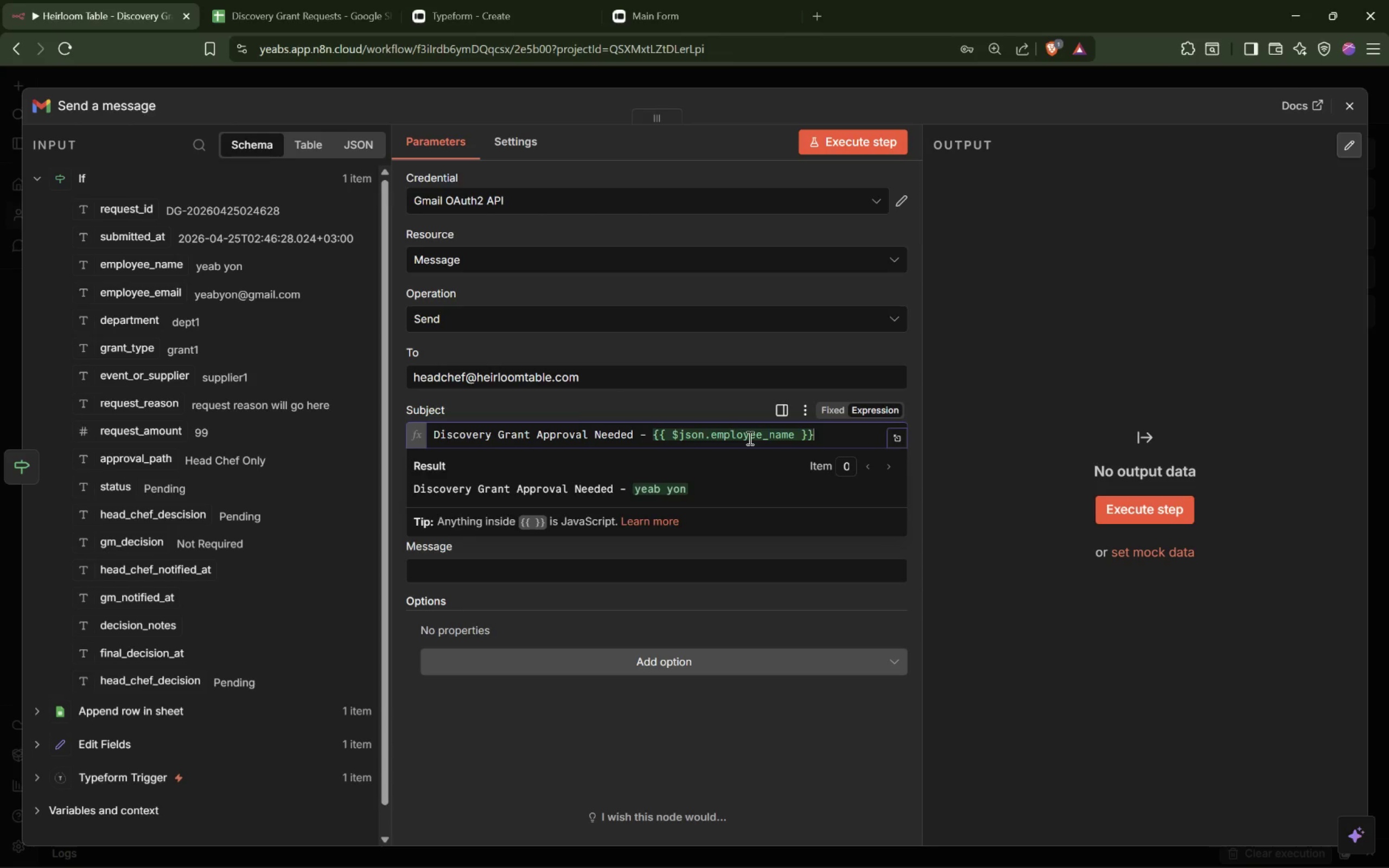 
key(Space)
 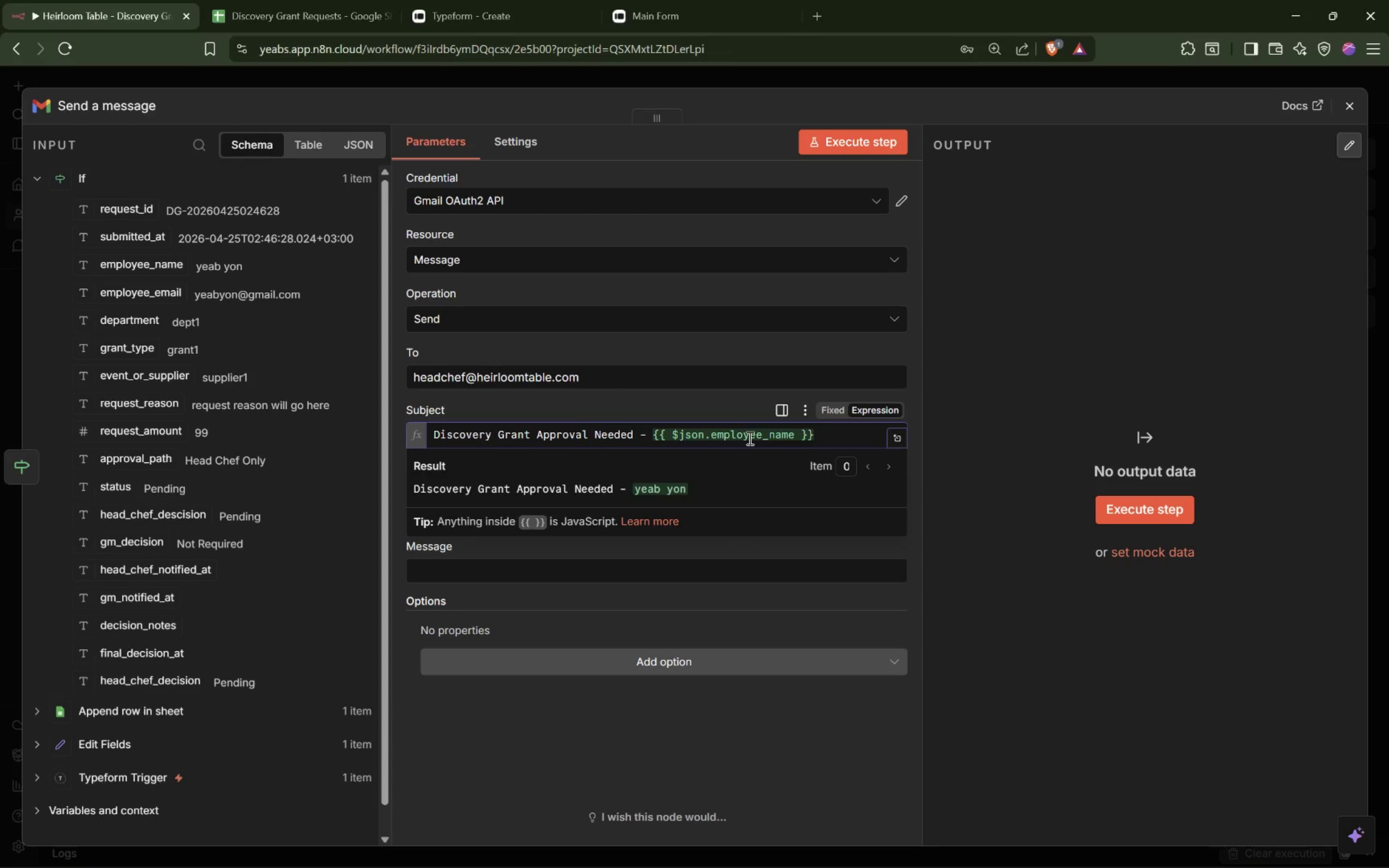 
key(Minus)
 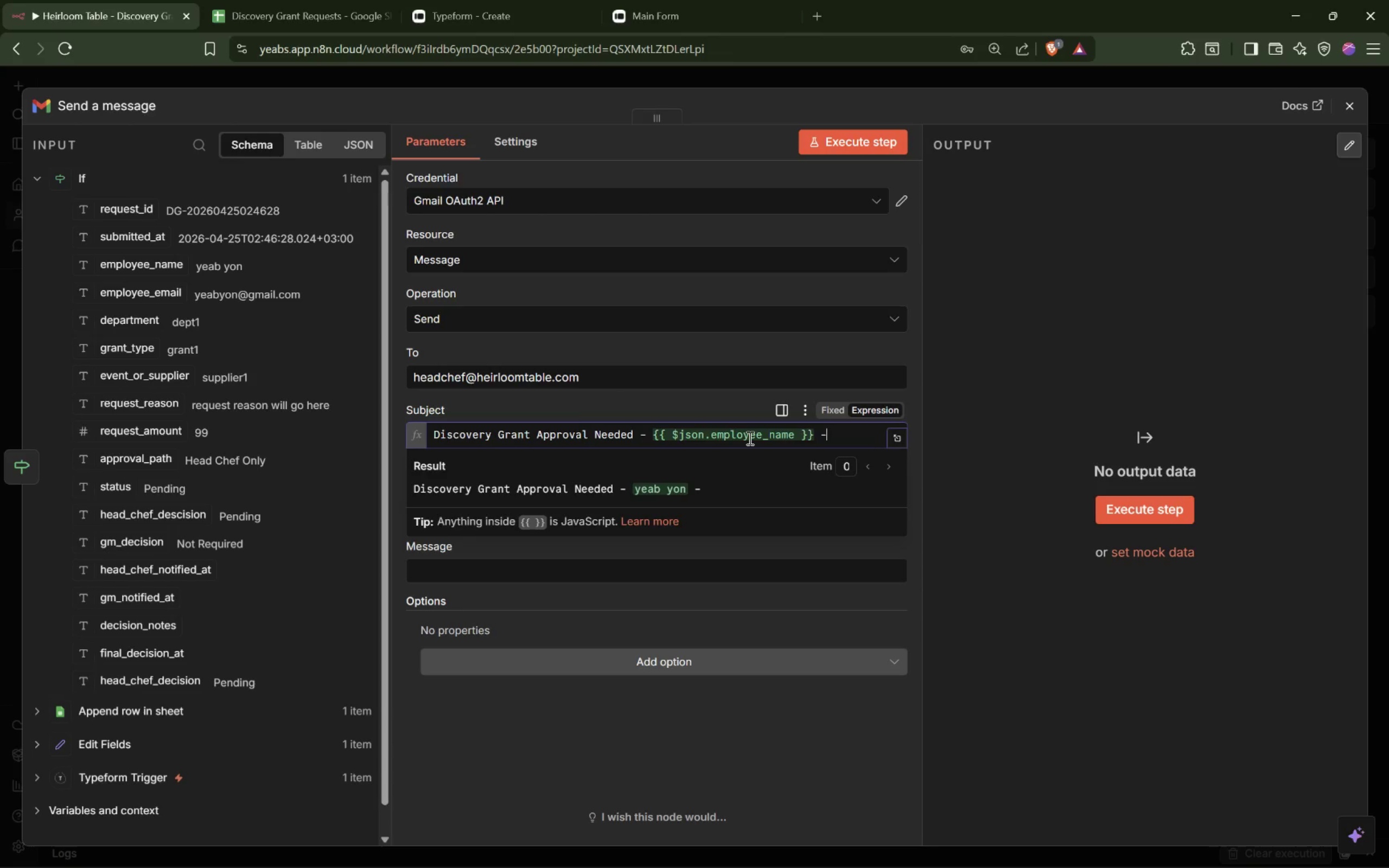 
key(Space)
 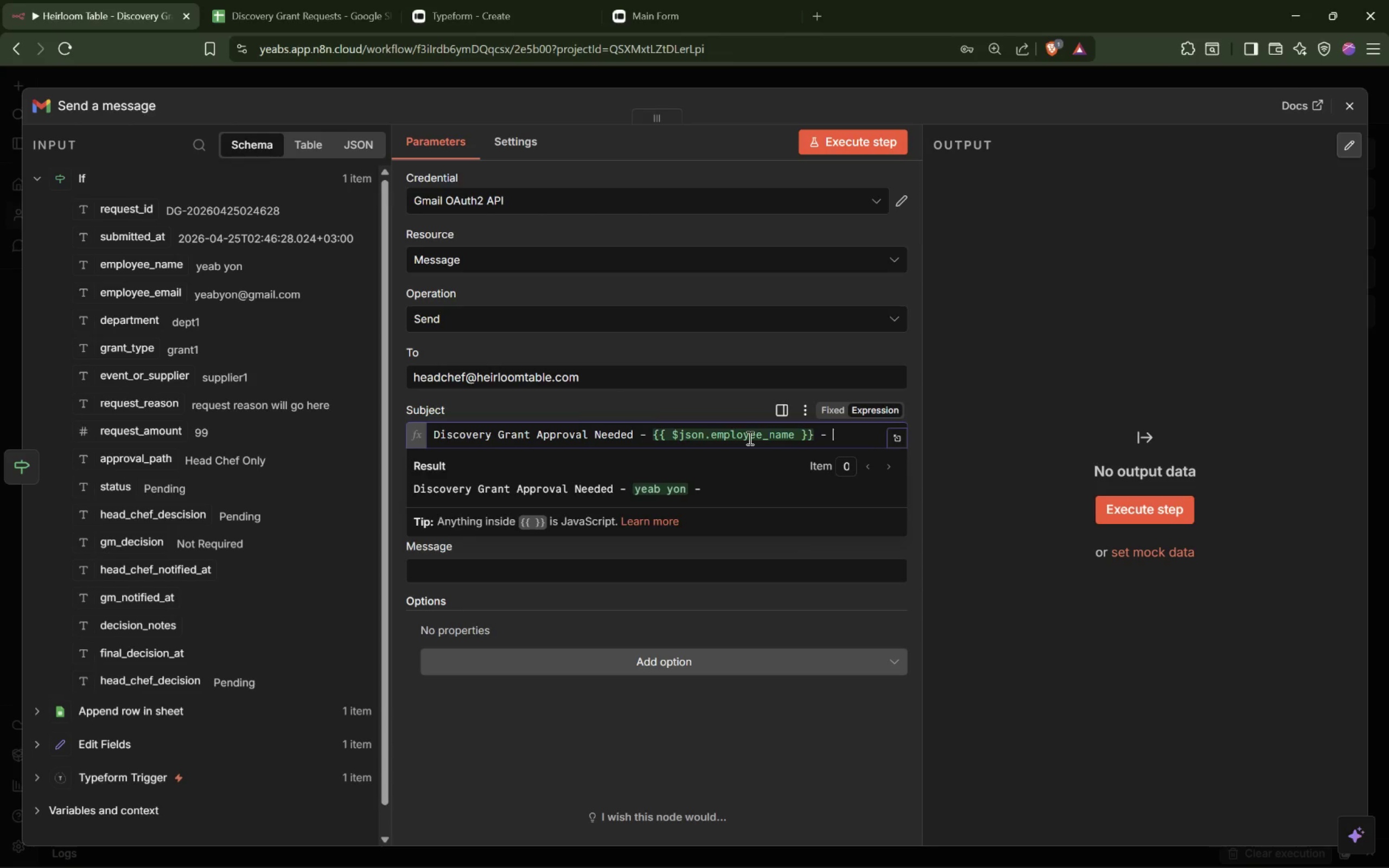 
key(Shift+ShiftRight)
 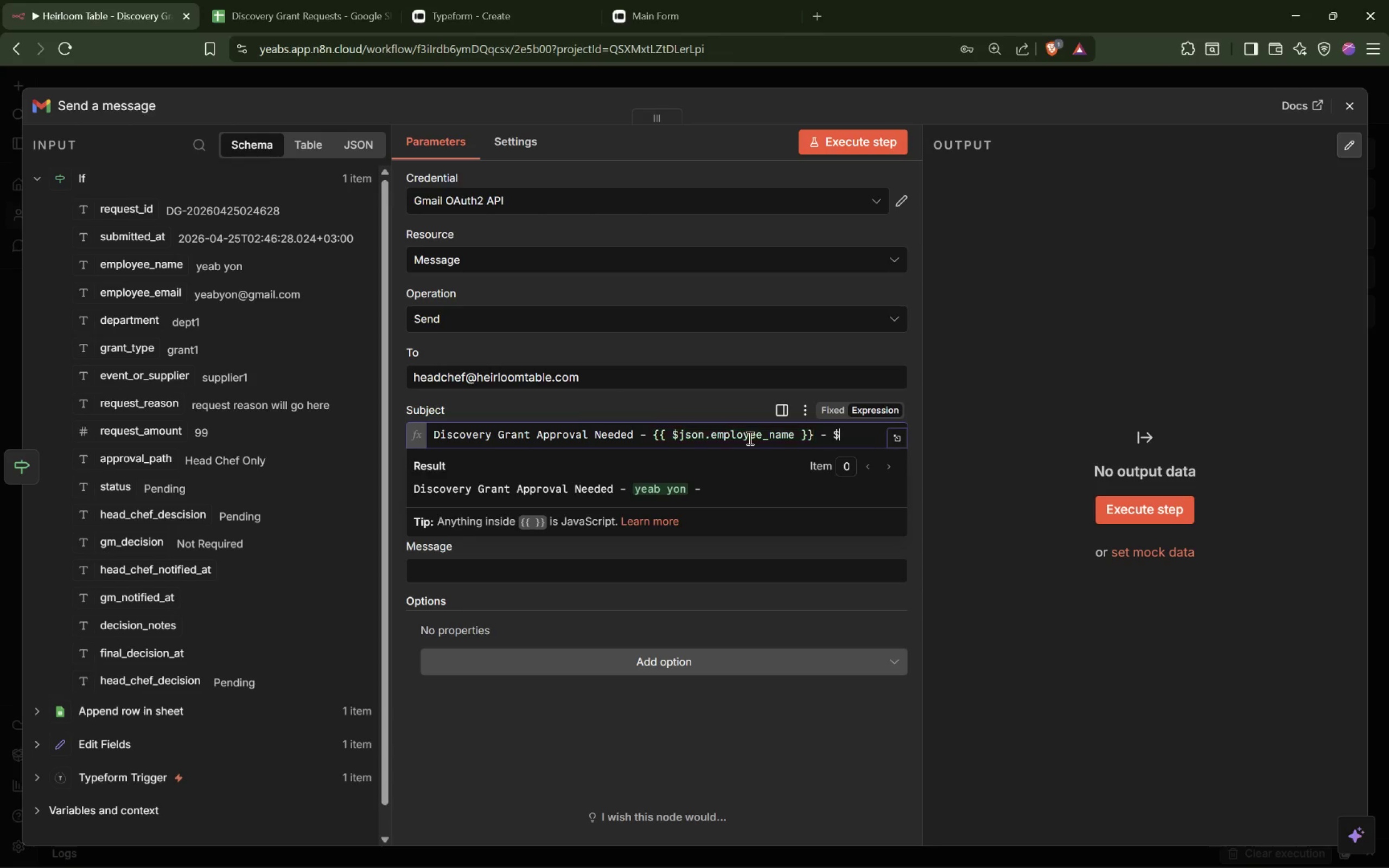 
key(Shift+4)
 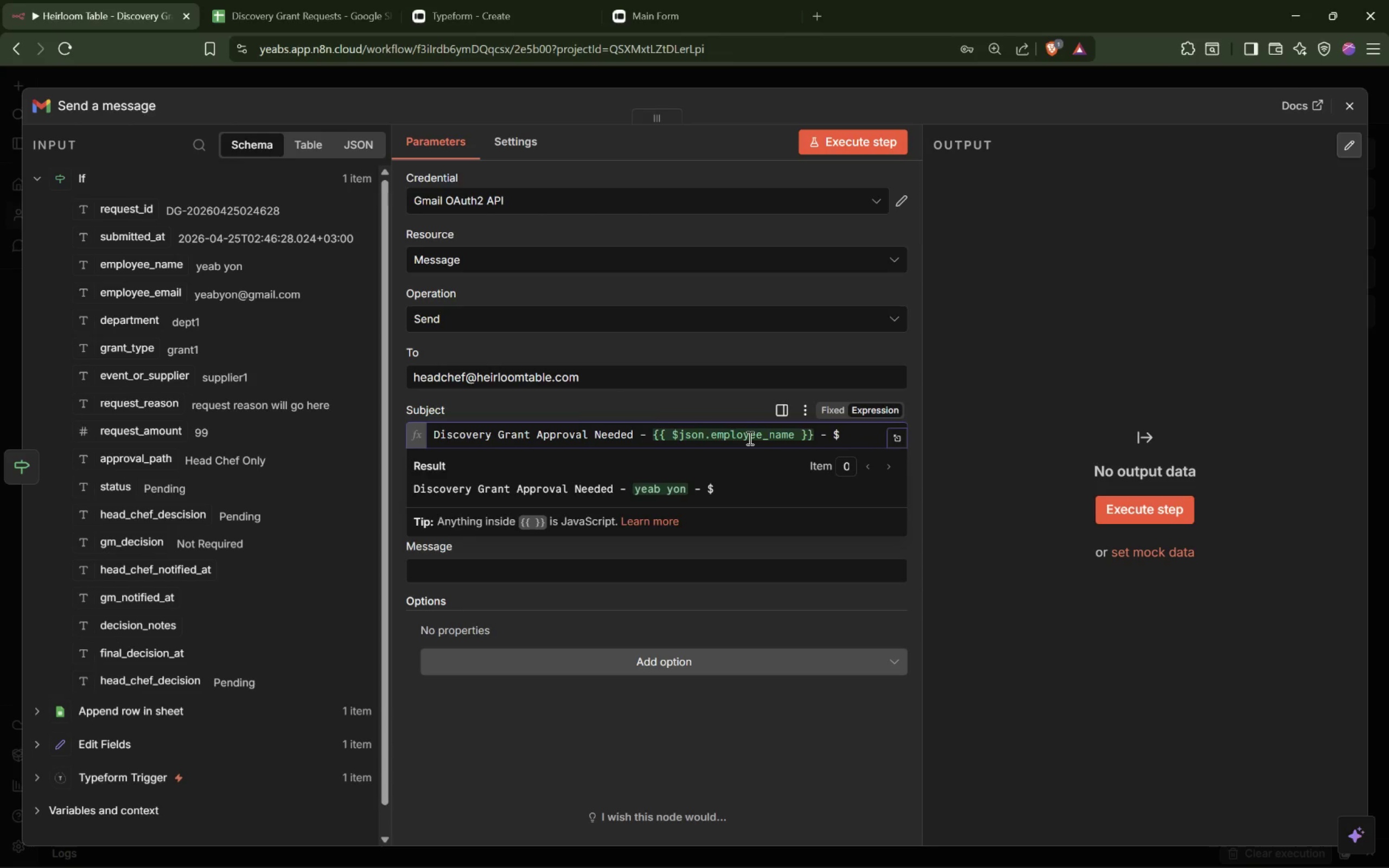 
key(Shift+BracketLeft)
 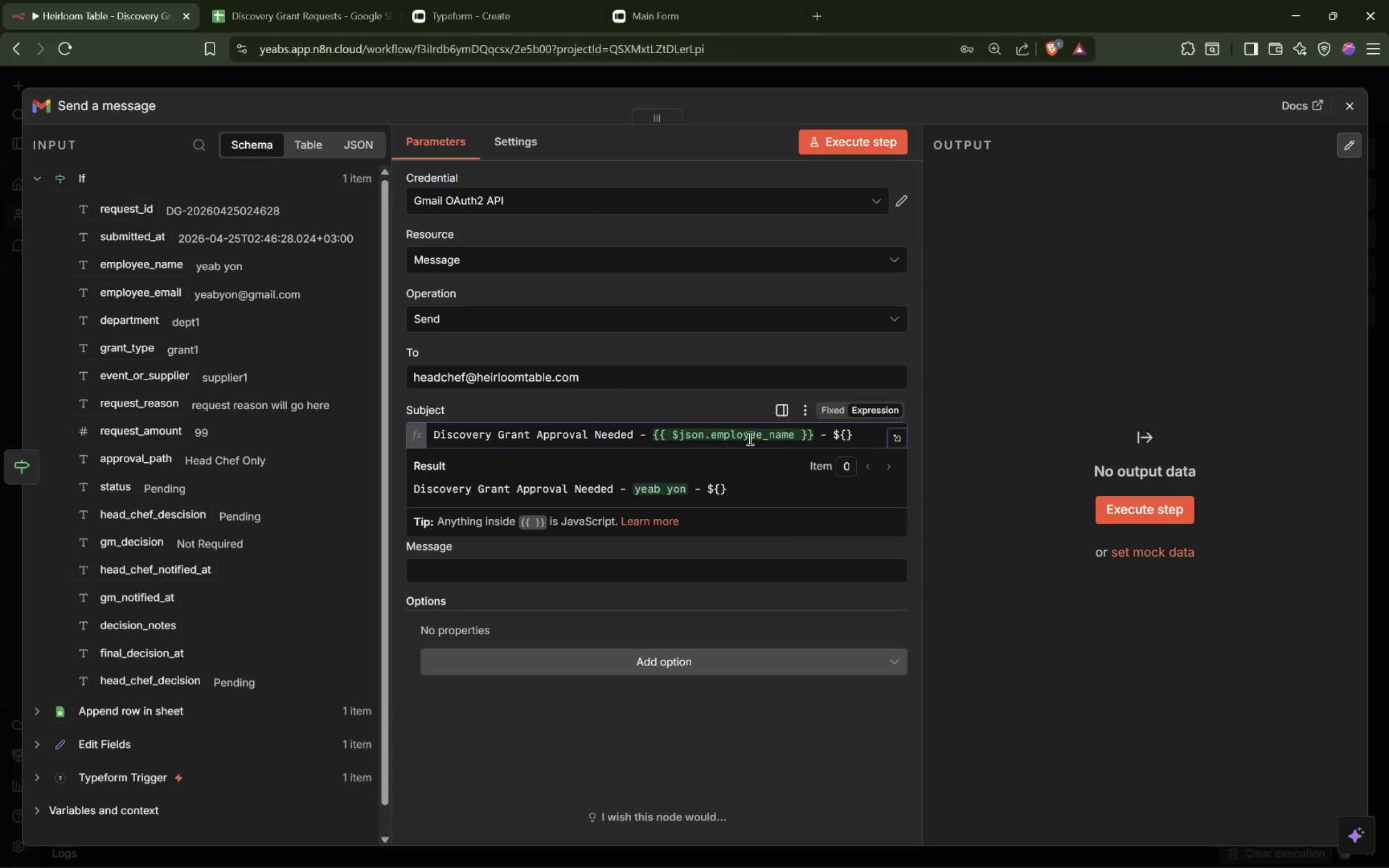 
key(Shift+ShiftLeft)
 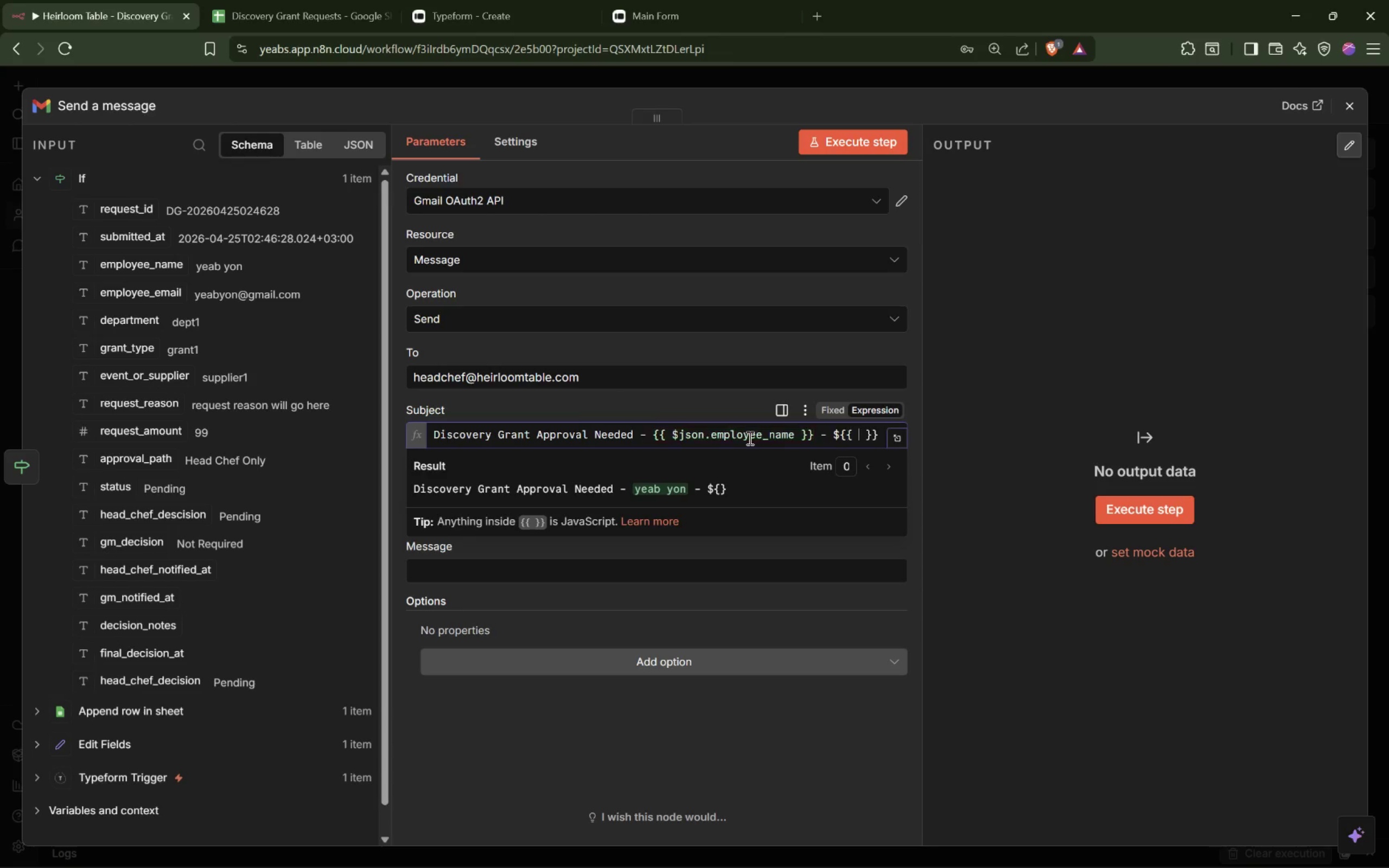 
key(Shift+BracketLeft)
 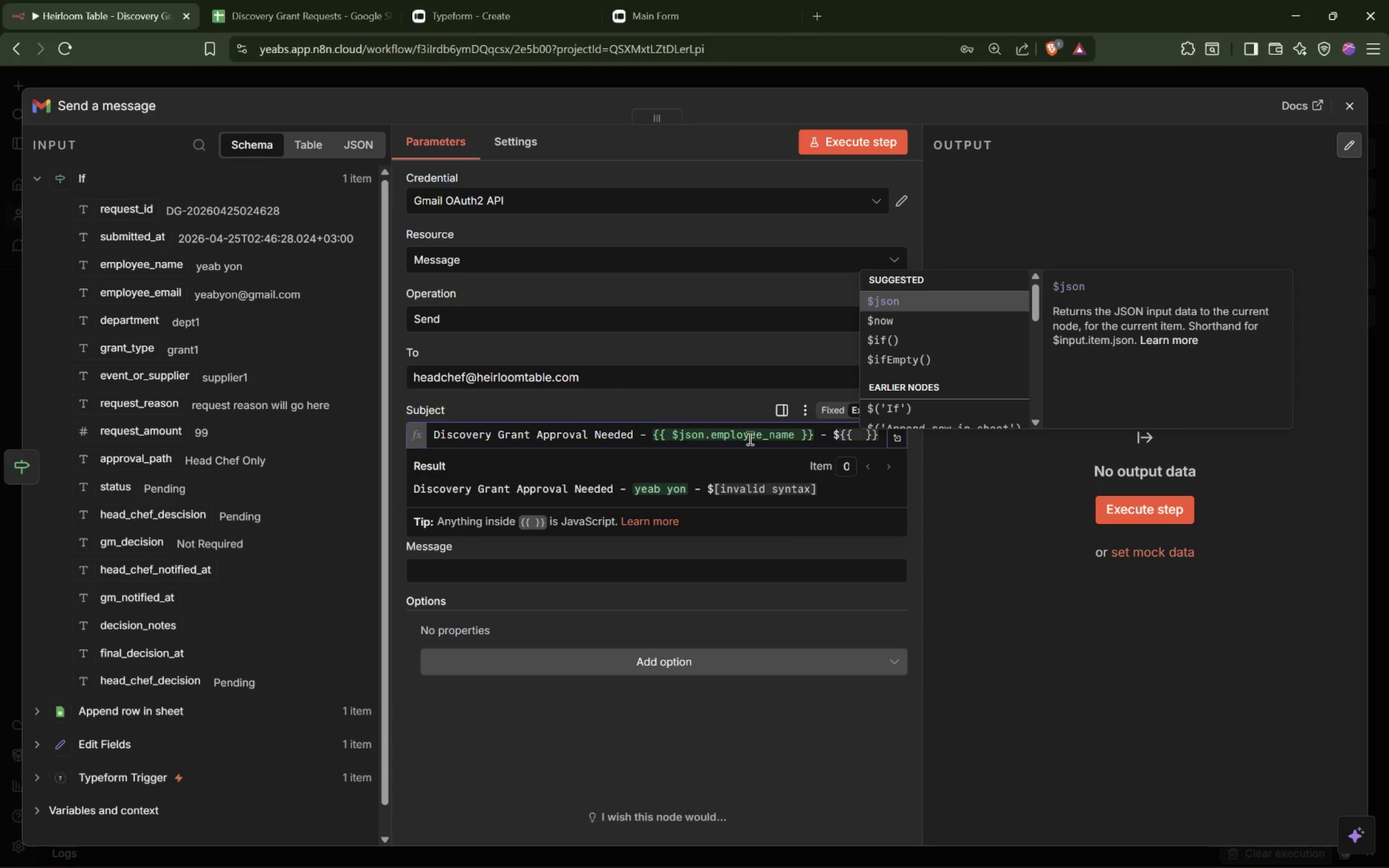 
hold_key(key=ShiftRight, duration=2.86)
 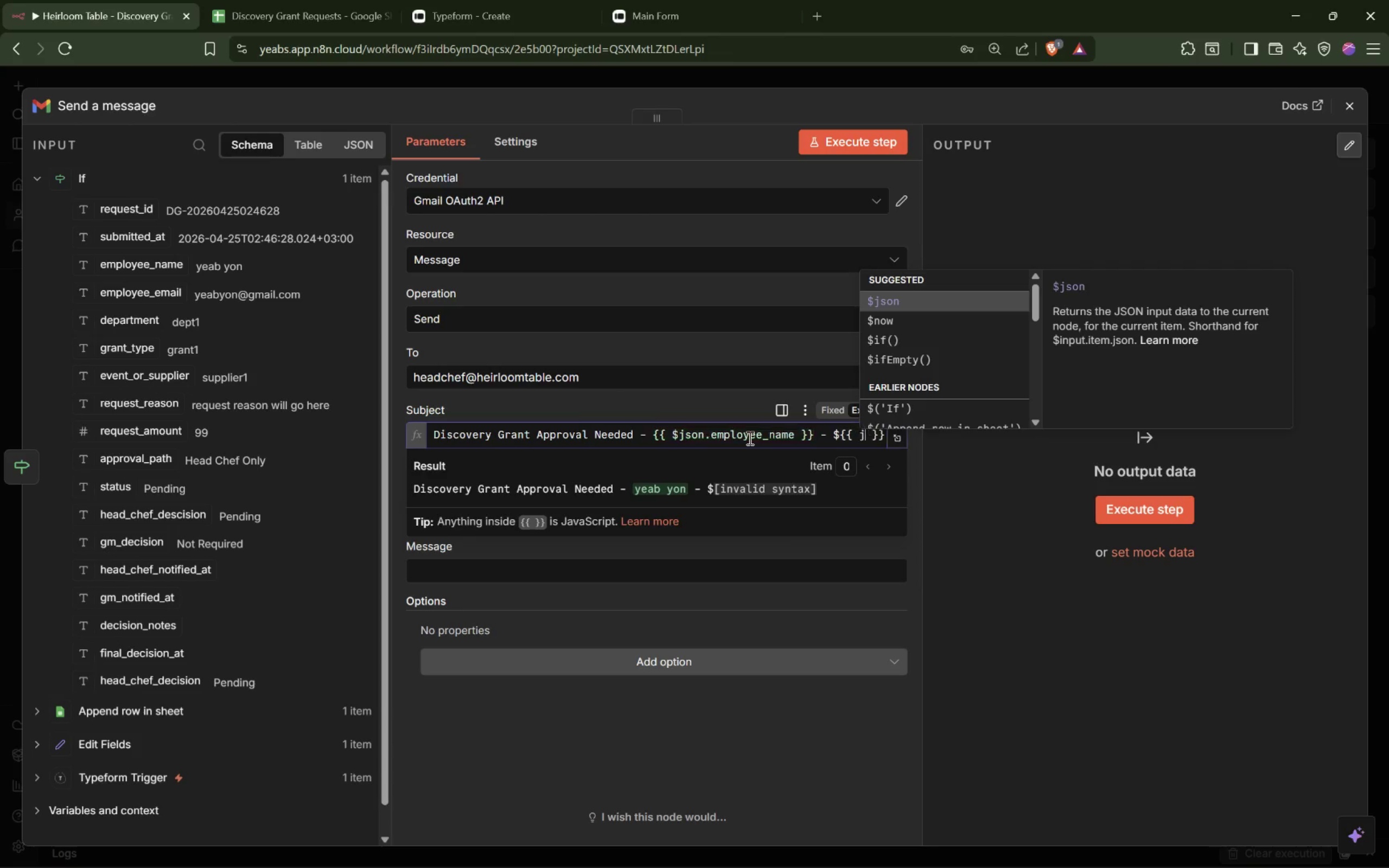 
type(jso)
key(Backspace)
key(Backspace)
key(Backspace)
type($json)
 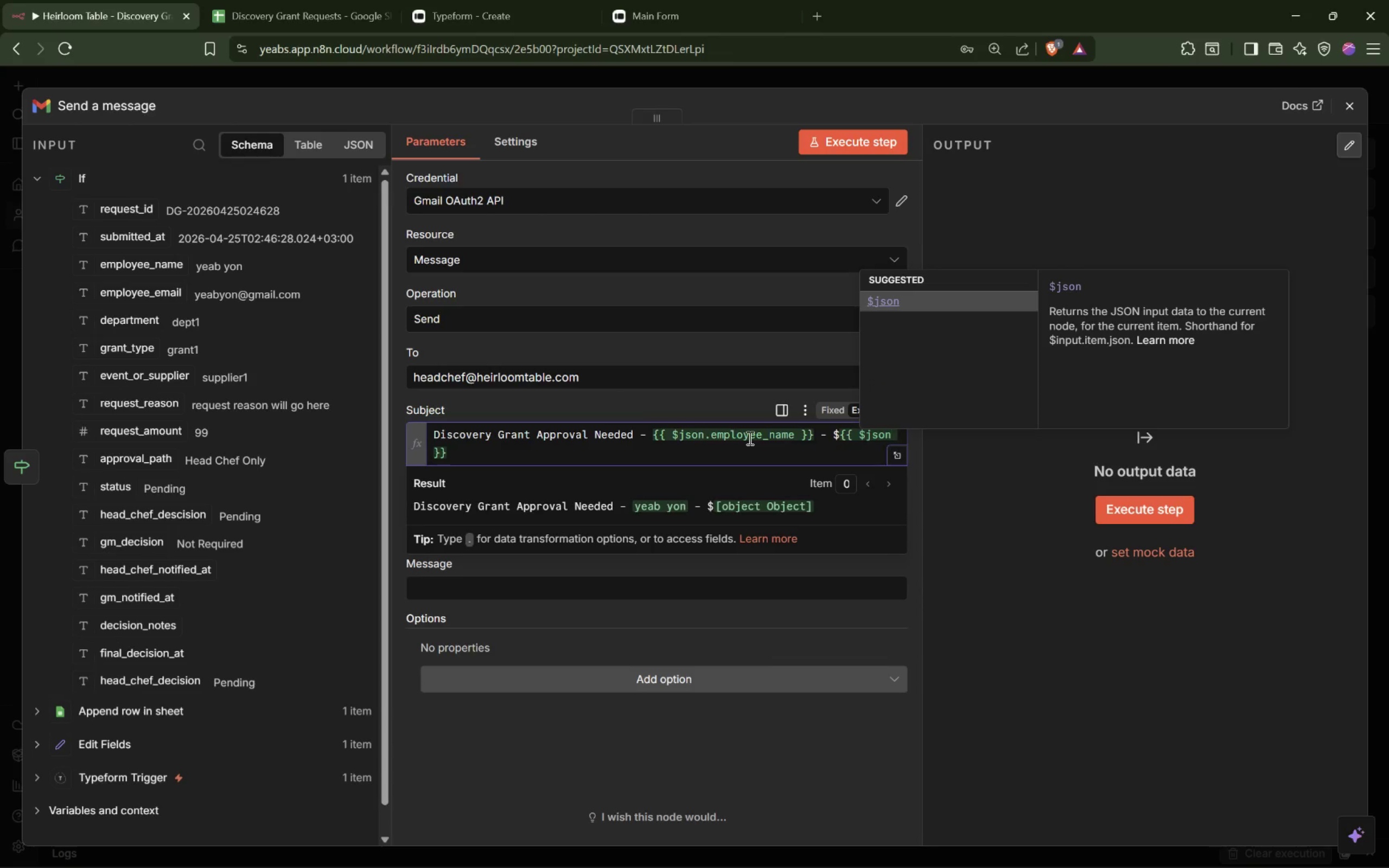 
key(Enter)
 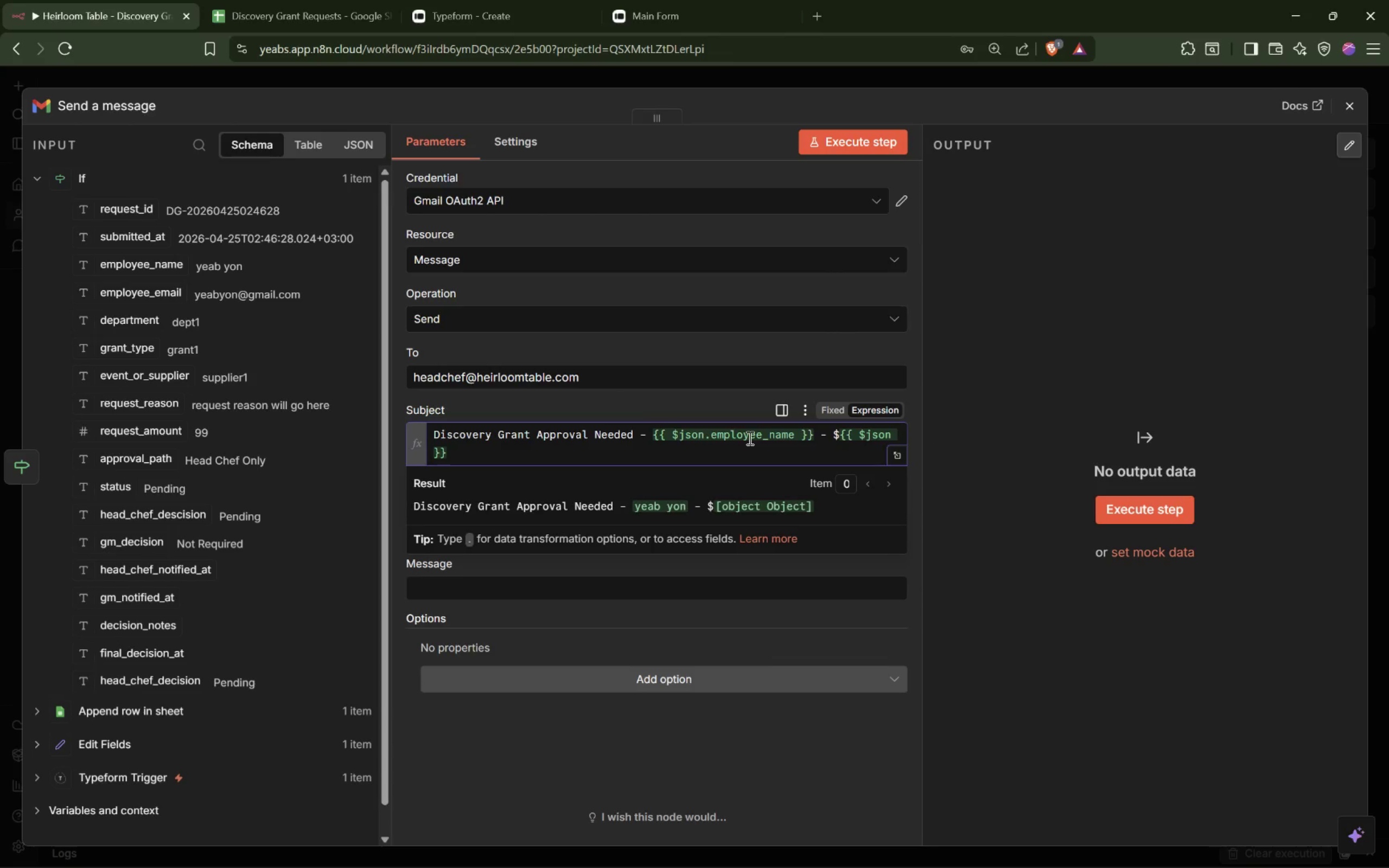 
type(.employee)
key(Backspace)
key(Backspace)
key(Backspace)
key(Backspace)
key(Backspace)
key(Backspace)
key(Backspace)
key(Backspace)
type(requesa)
key(Backspace)
type(_amount)
 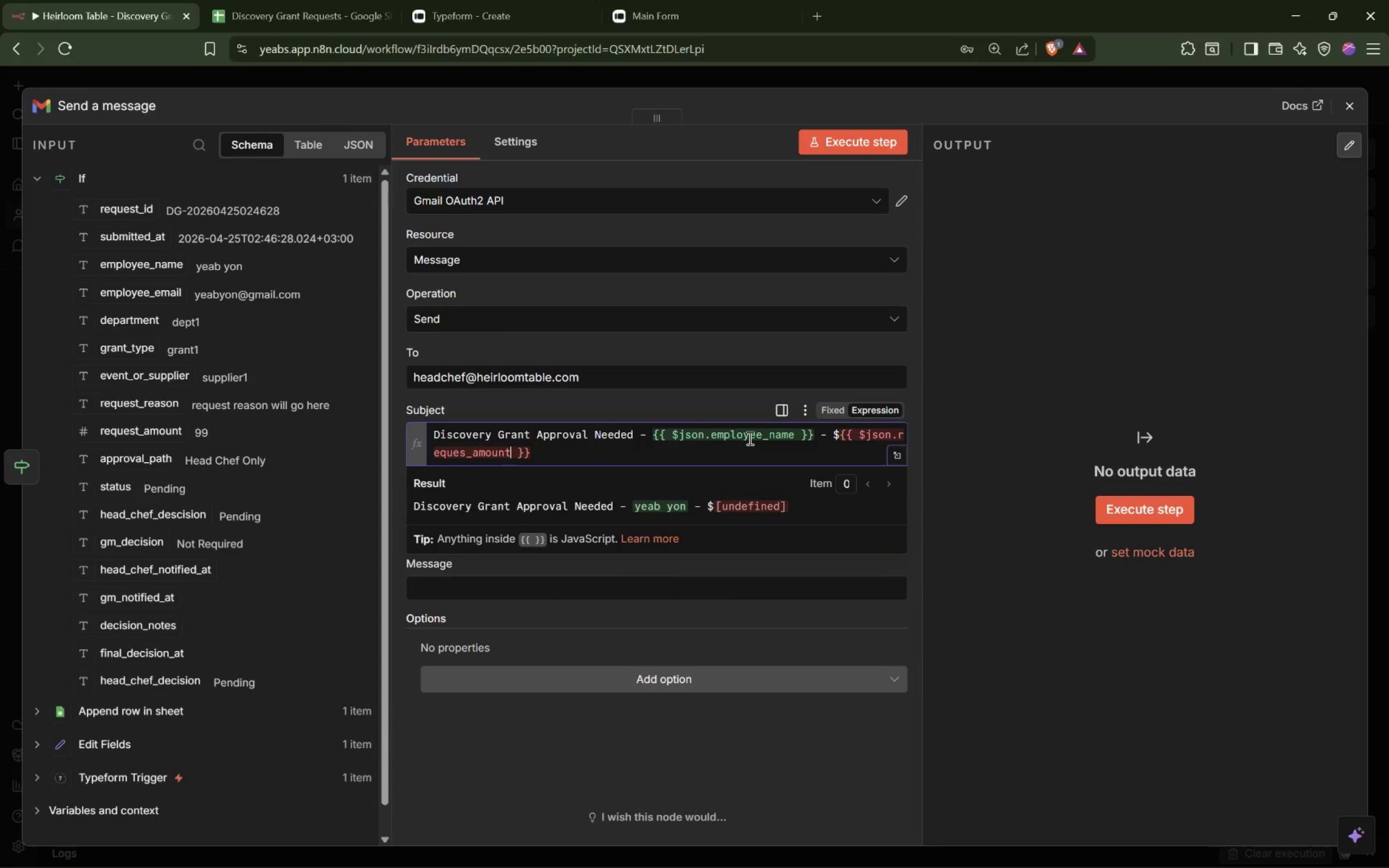 
key(ArrowLeft)
 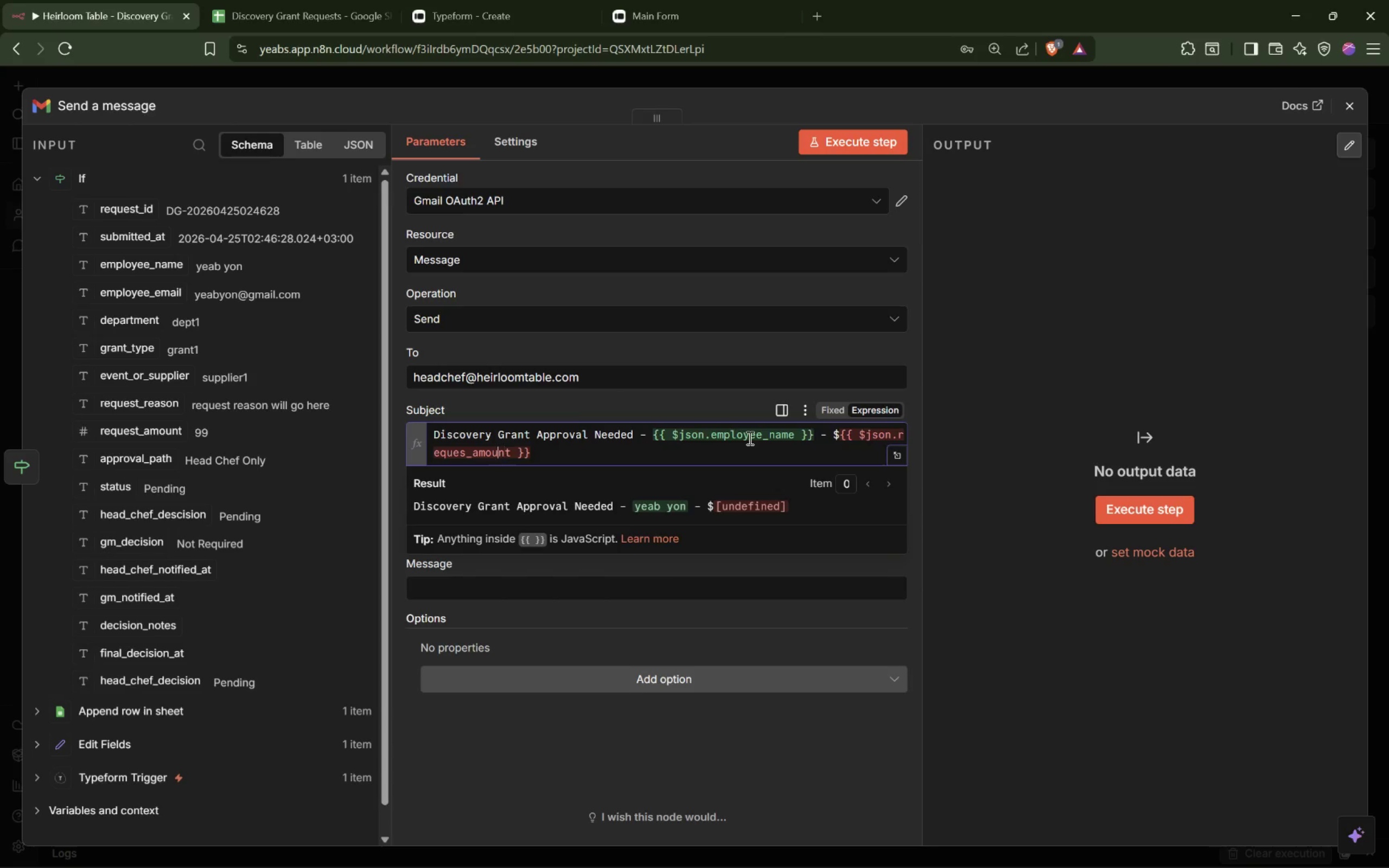 
key(ArrowLeft)
 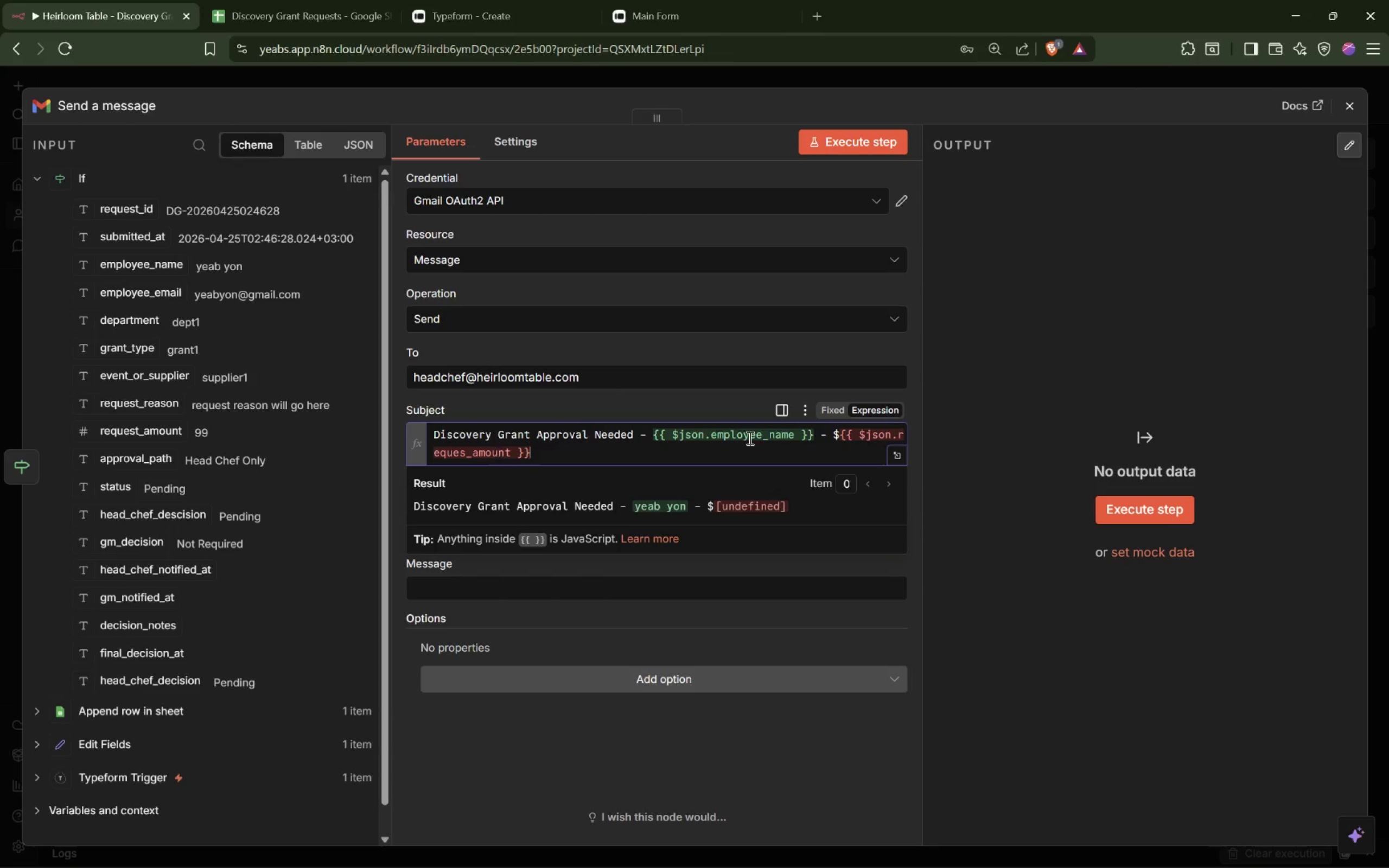 
key(ArrowDown)
 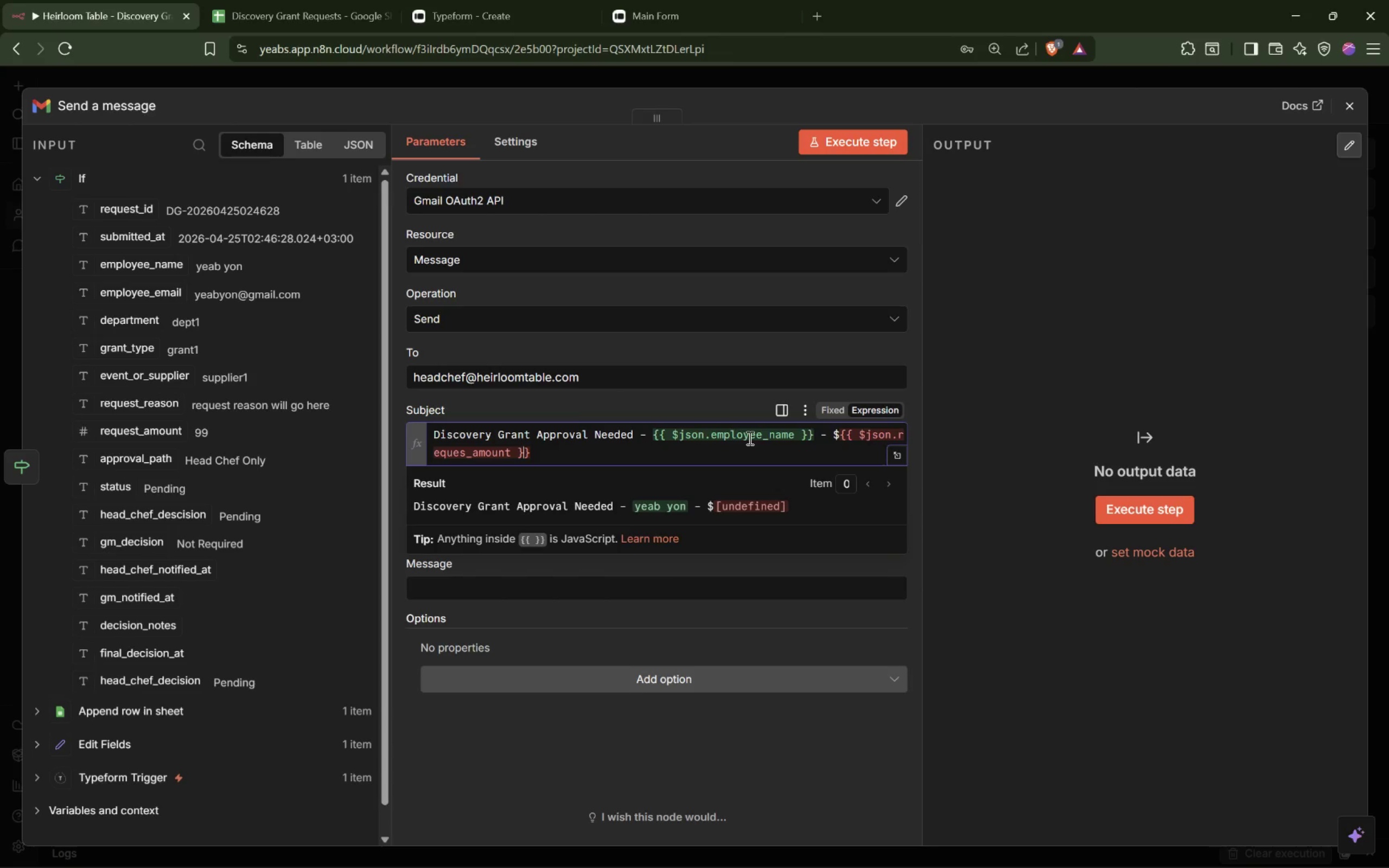 
key(ArrowLeft)
 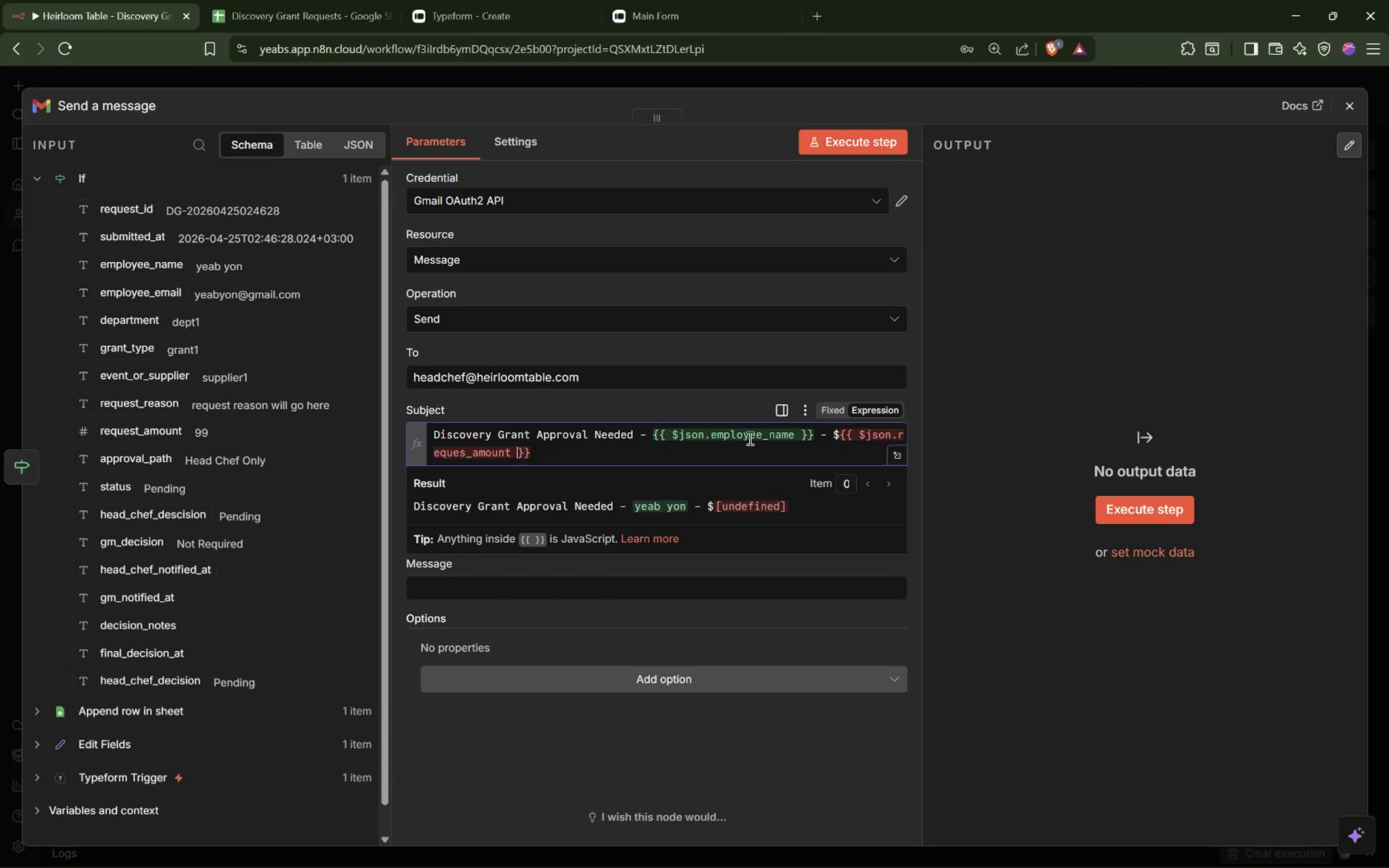 
key(ArrowLeft)
 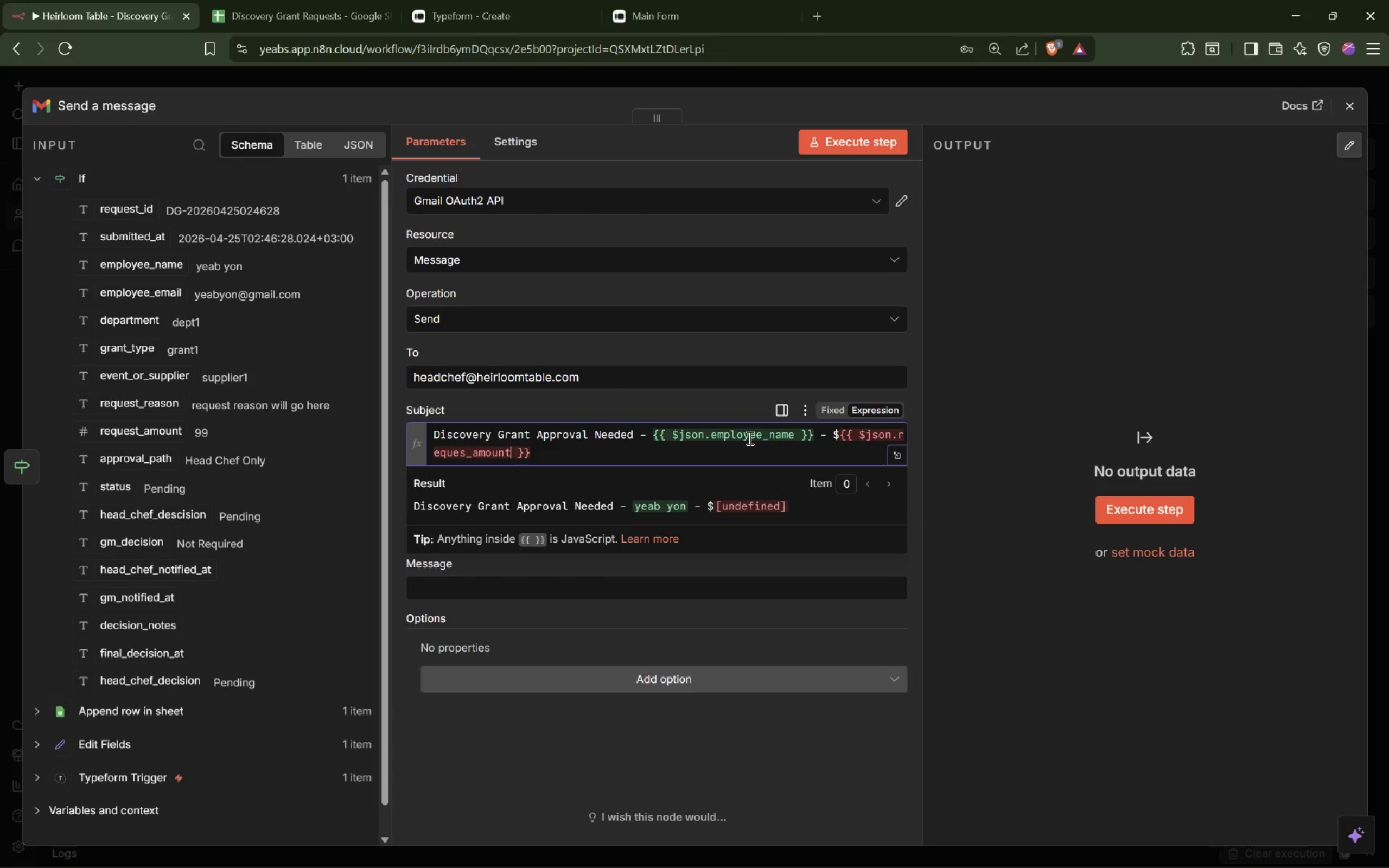 
key(ArrowLeft)
 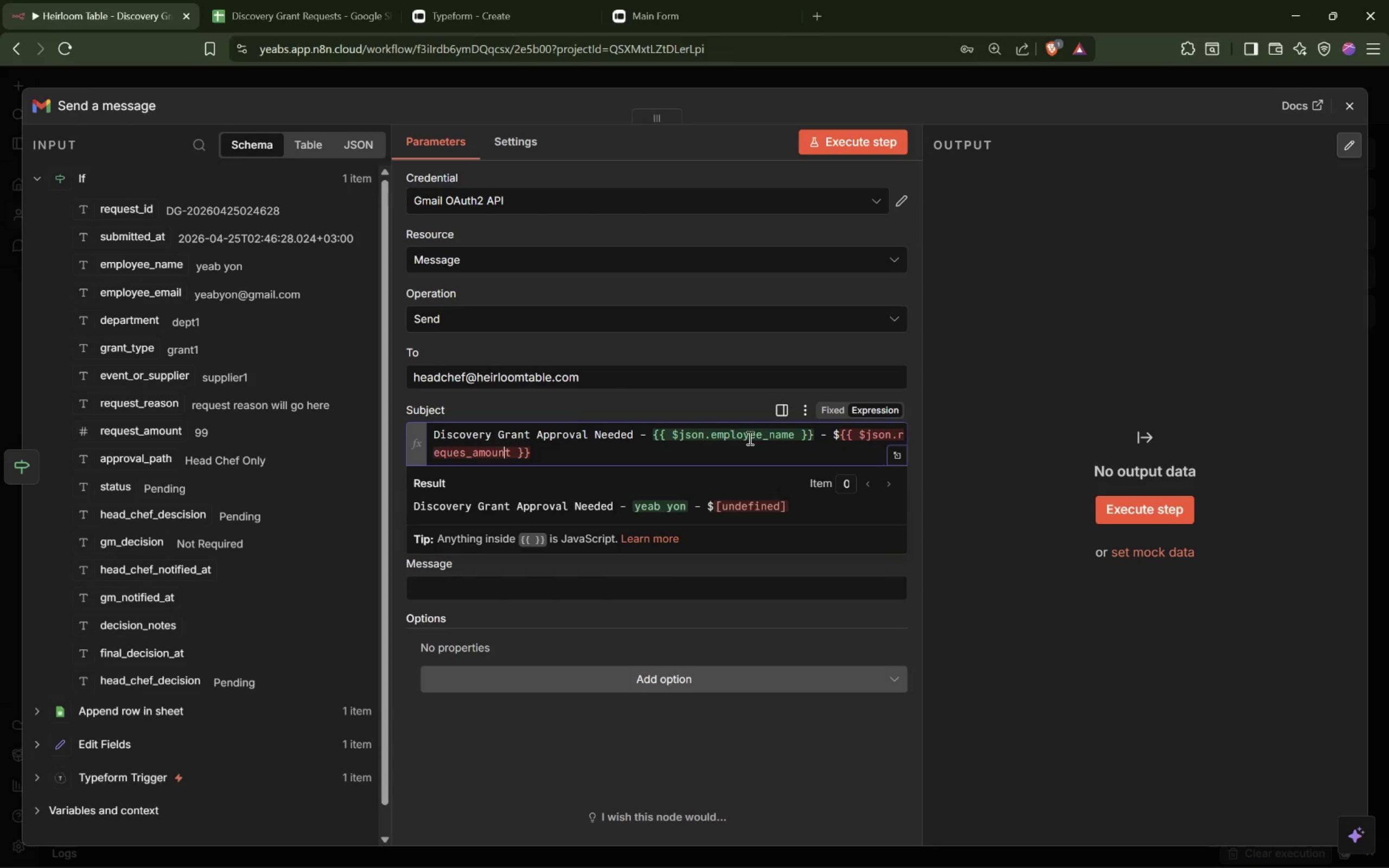 
hold_key(key=ArrowLeft, duration=0.7)
 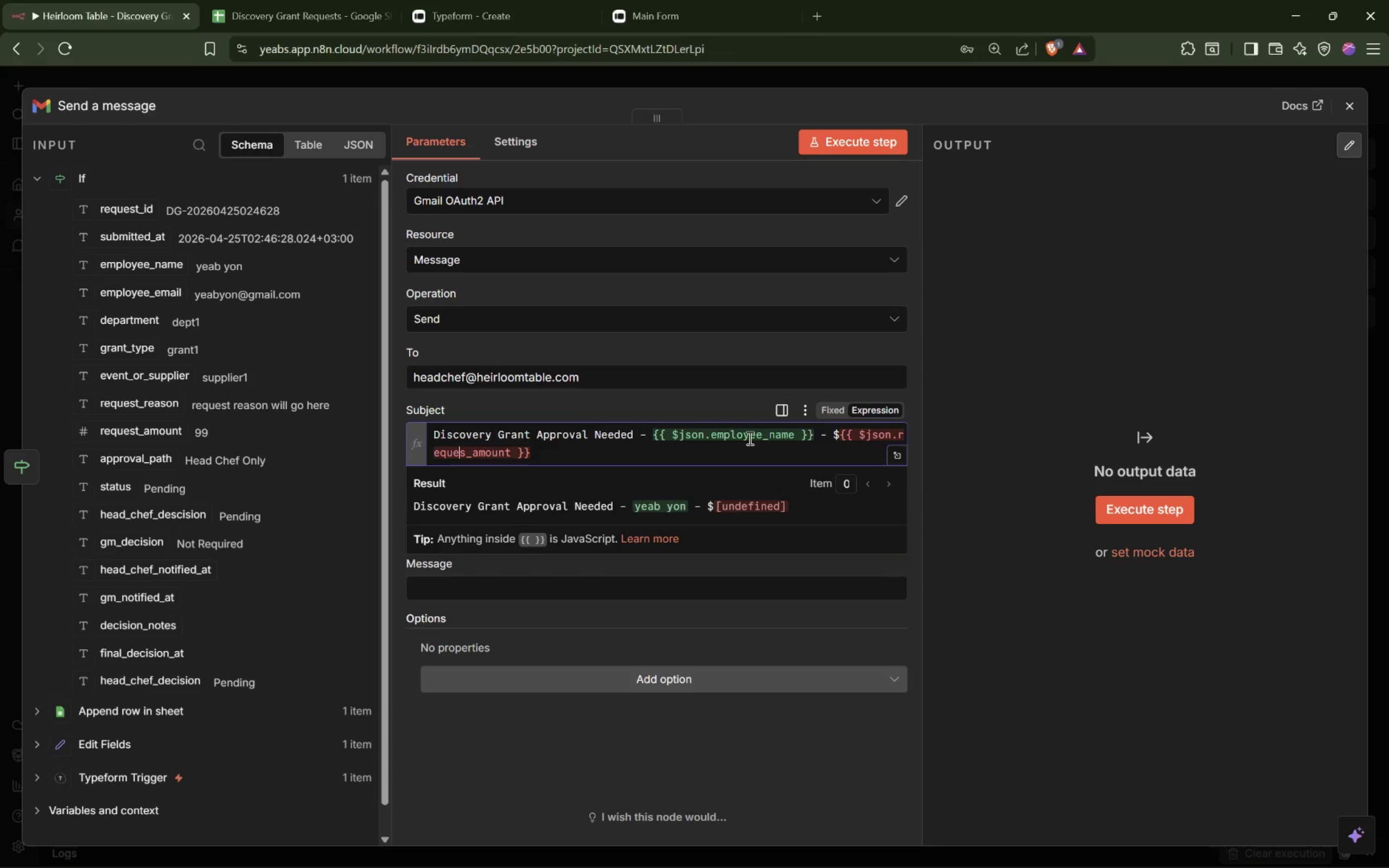 
key(ArrowRight)
 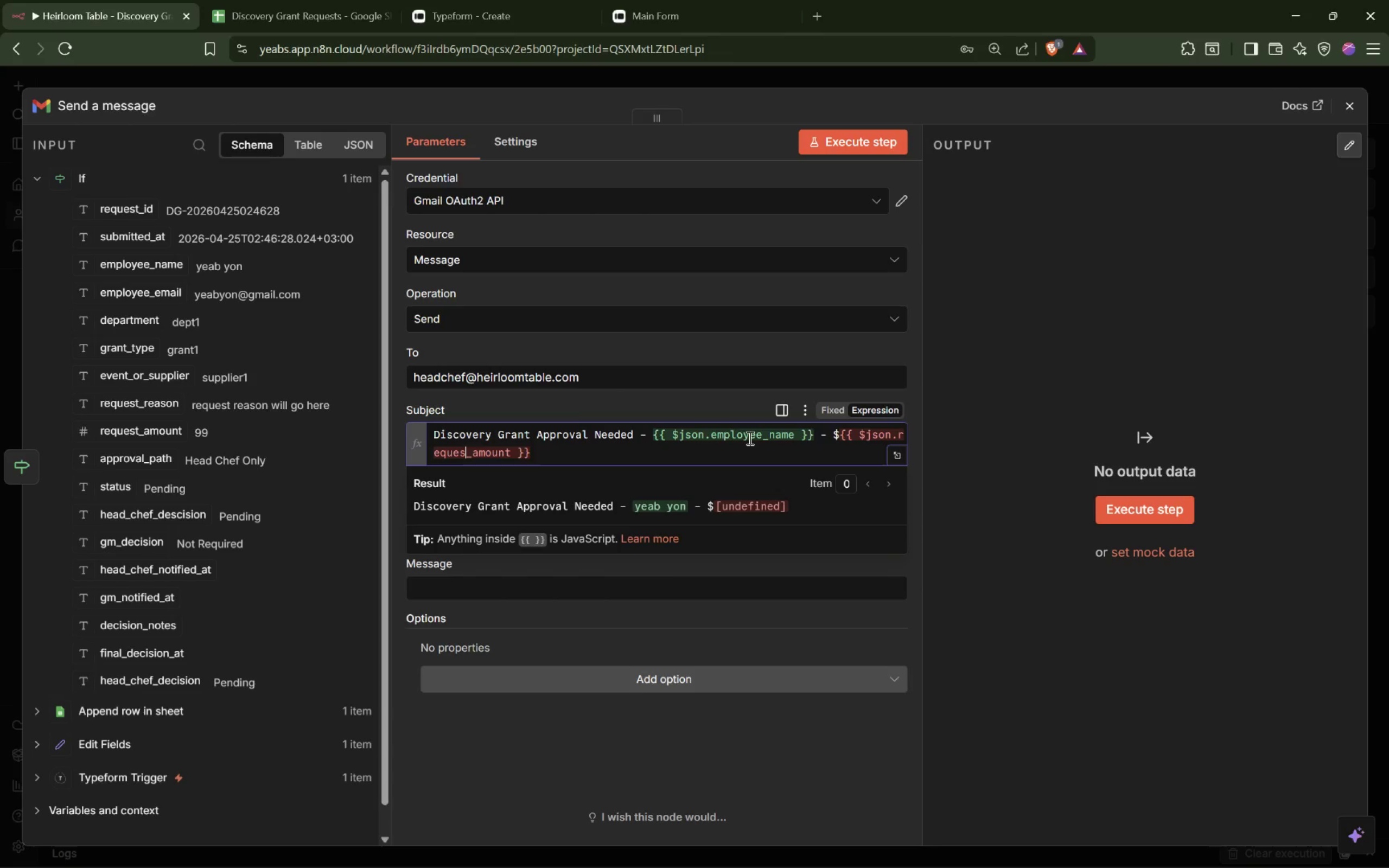 
key(T)
 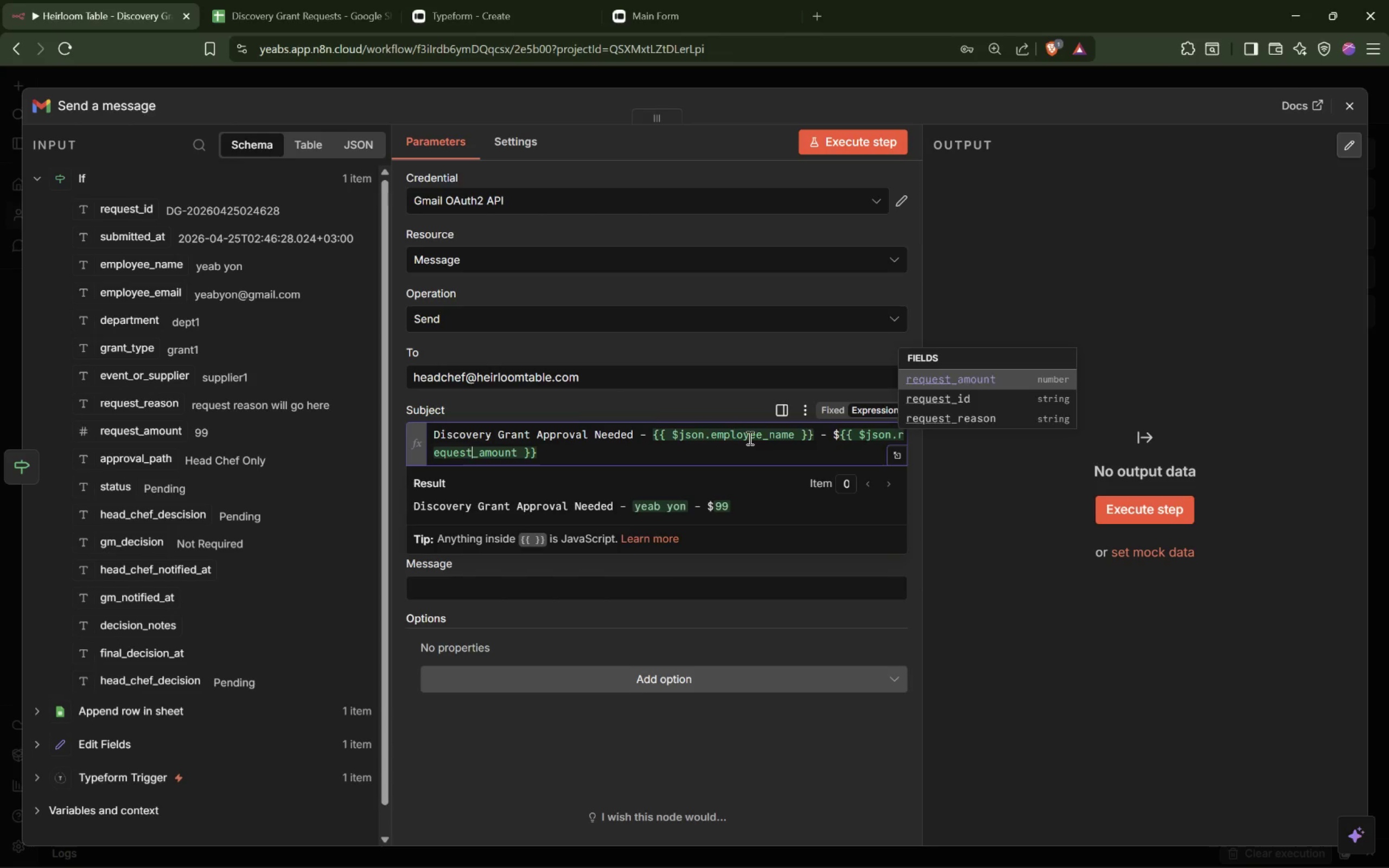 
hold_key(key=ArrowRight, duration=0.95)
 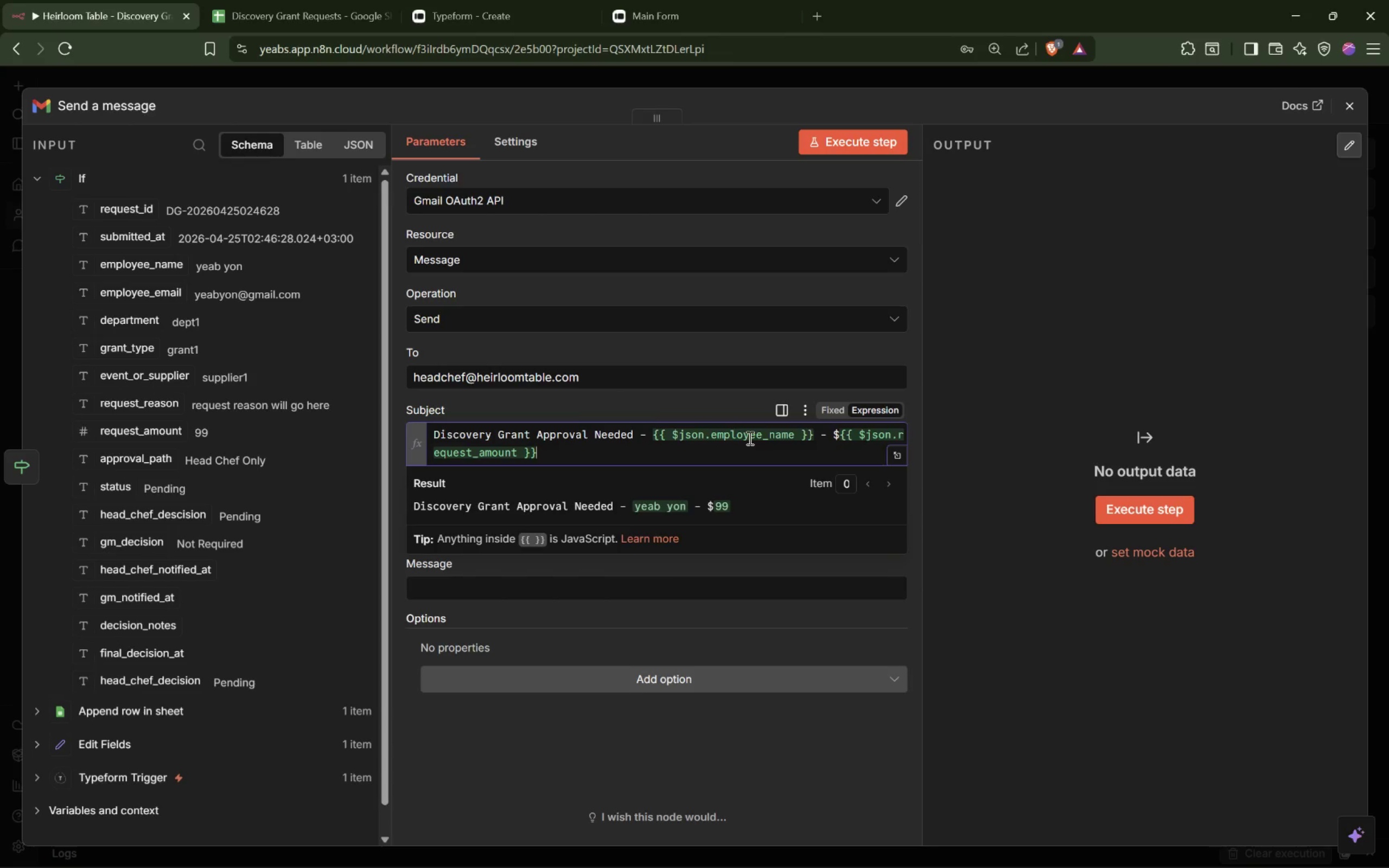 
mouse_move([900, 866])
 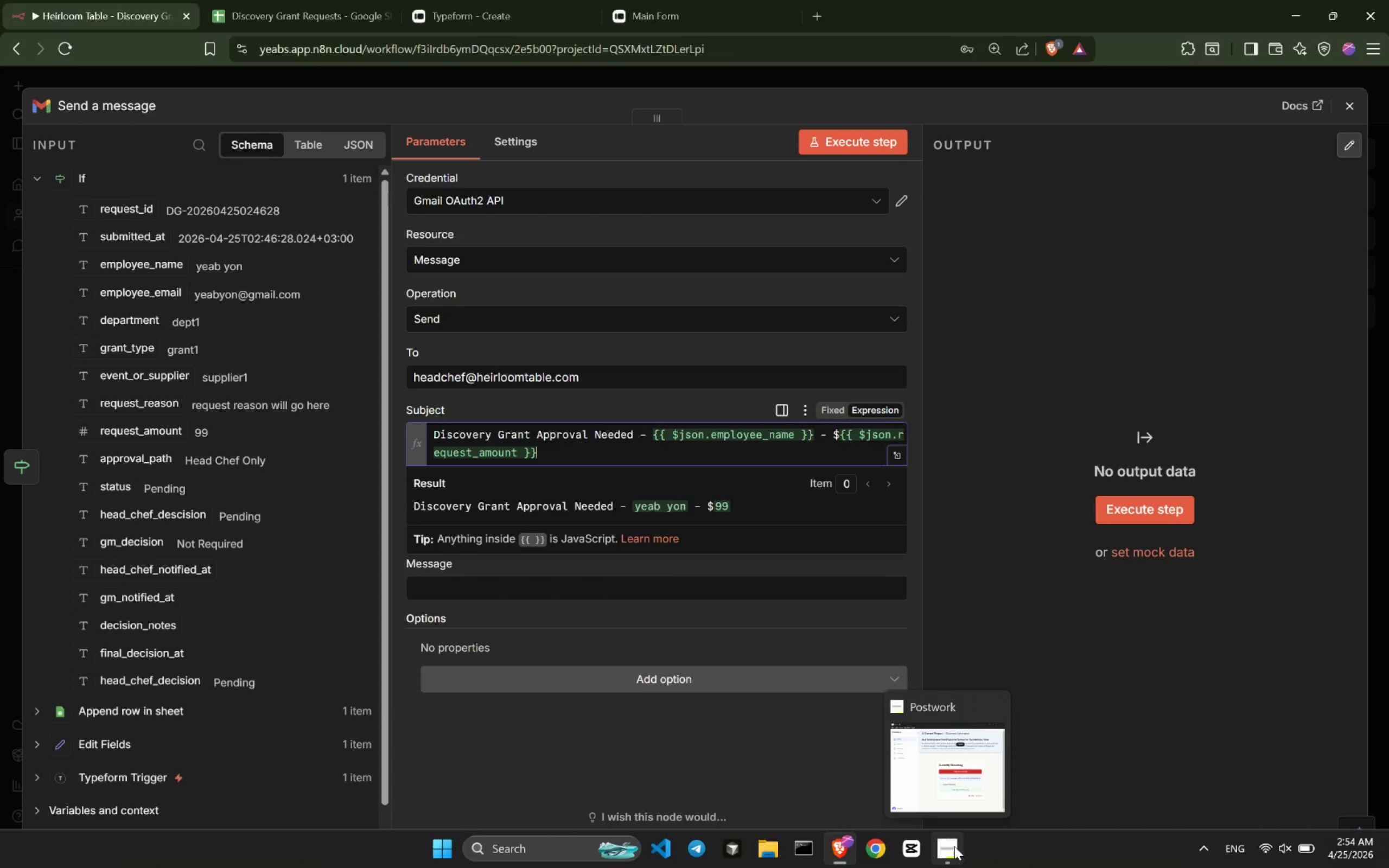 
left_click([964, 784])